 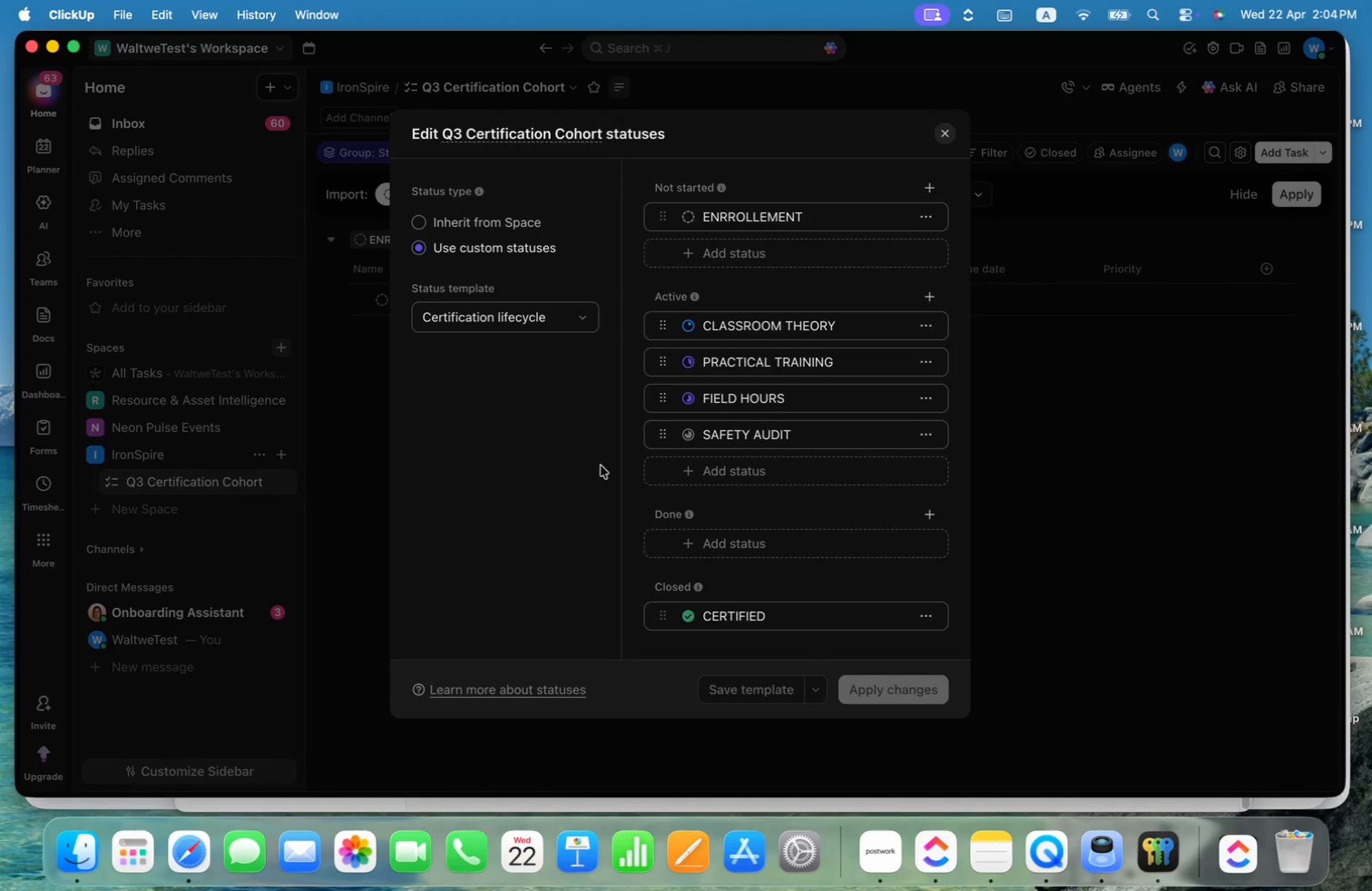 
left_click([741, 475])
 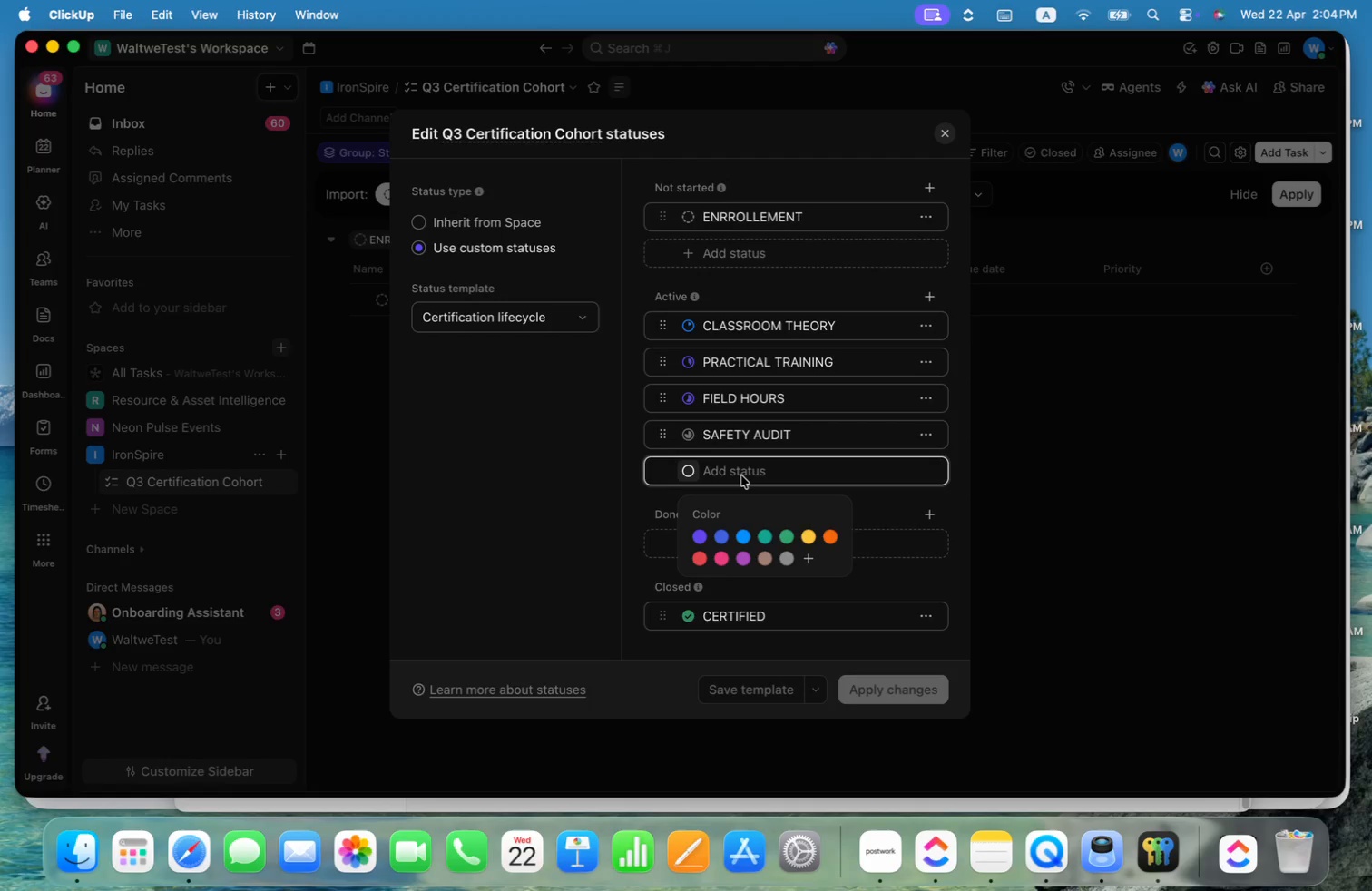 
type(On HOLD)
 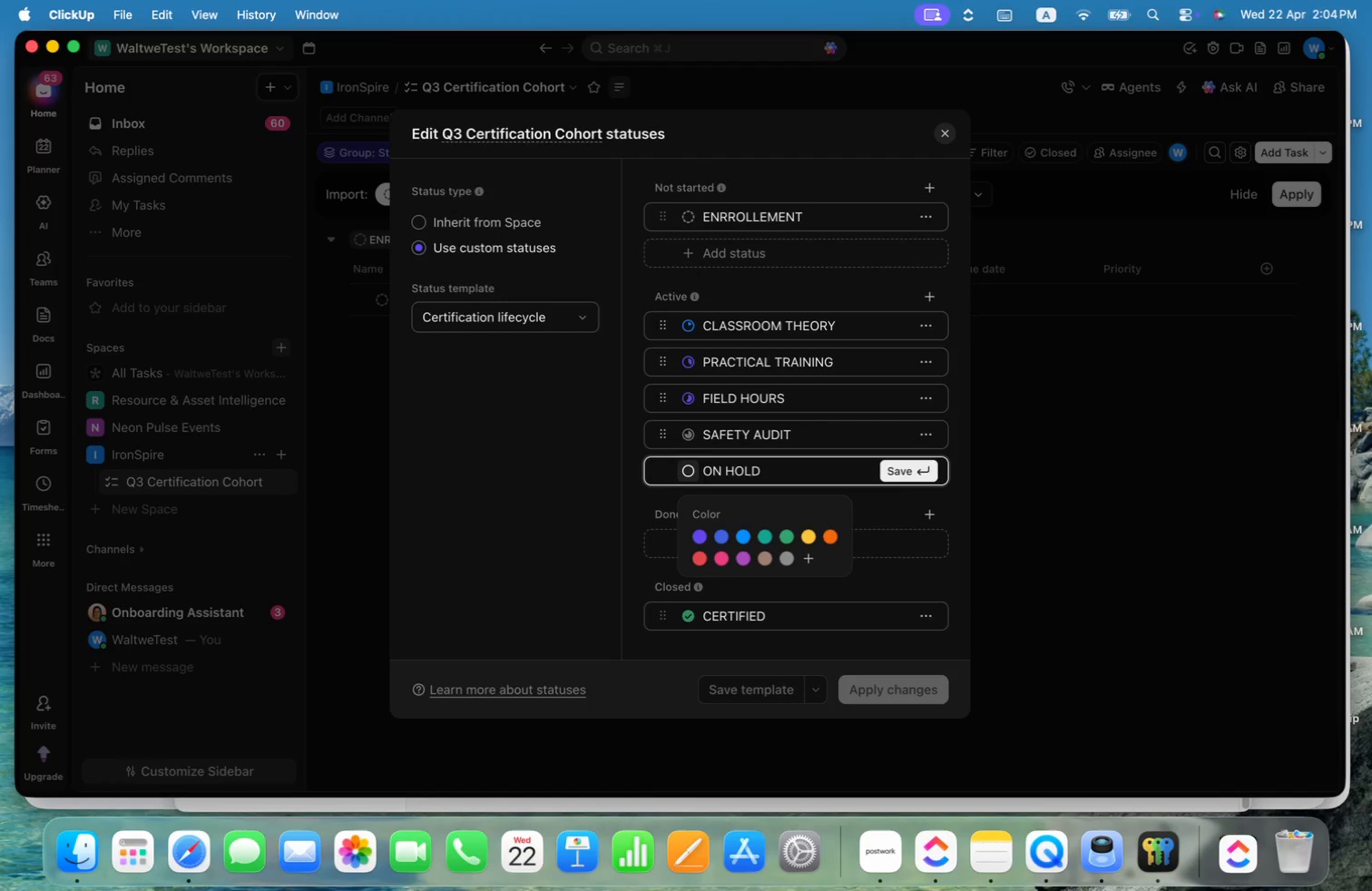 
left_click([836, 535])
 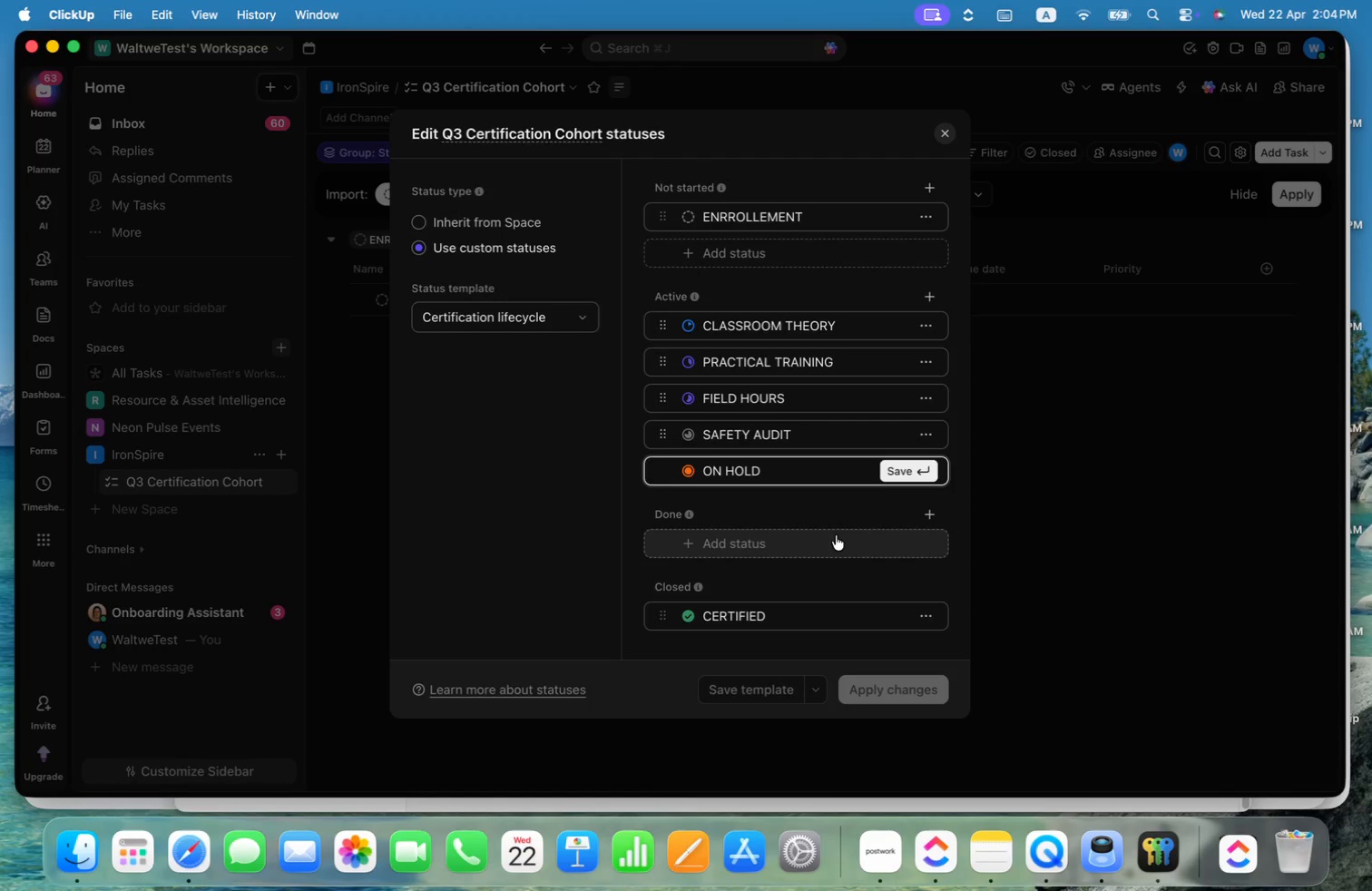 
key(Enter)
 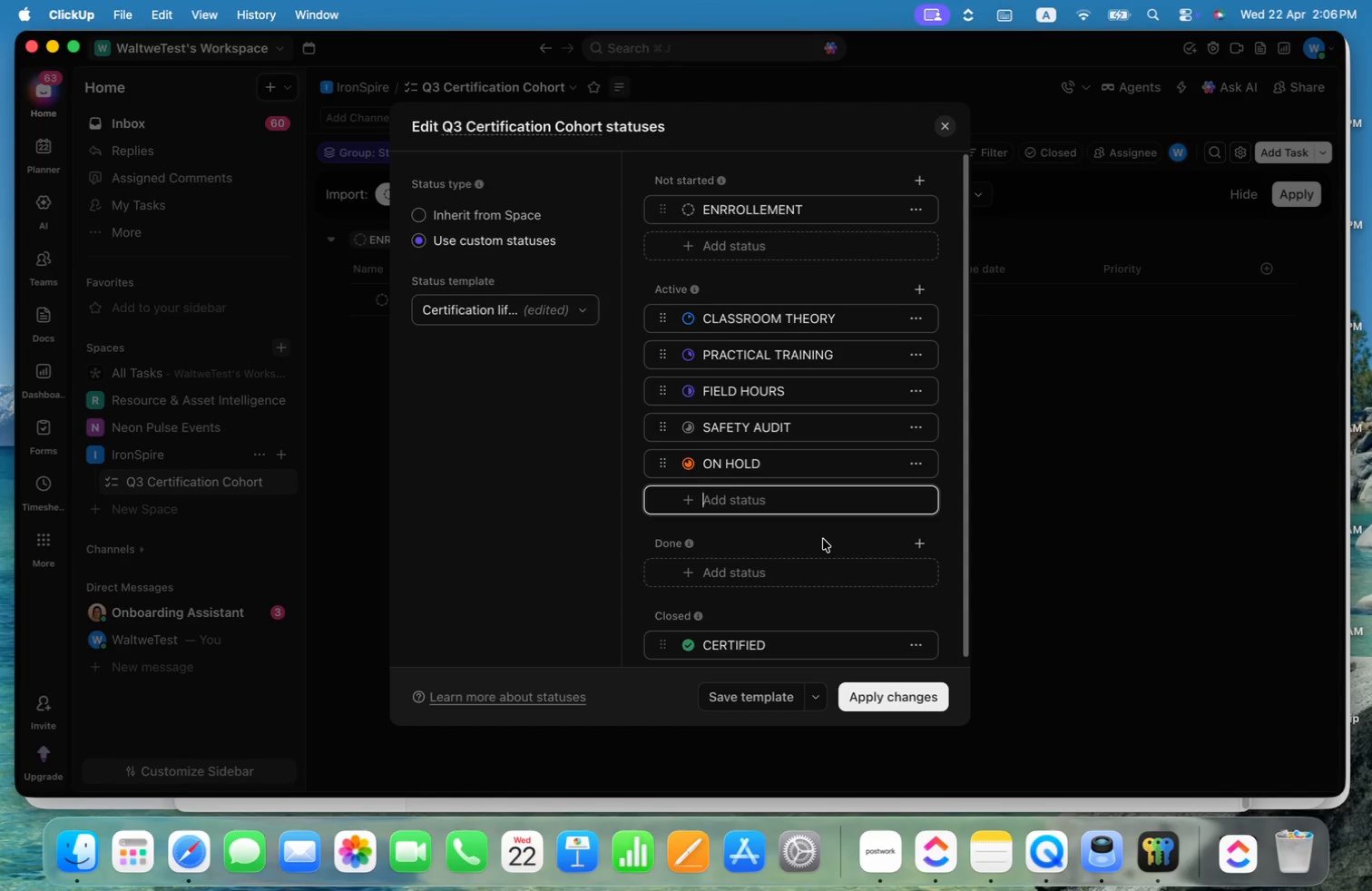 
wait(70.12)
 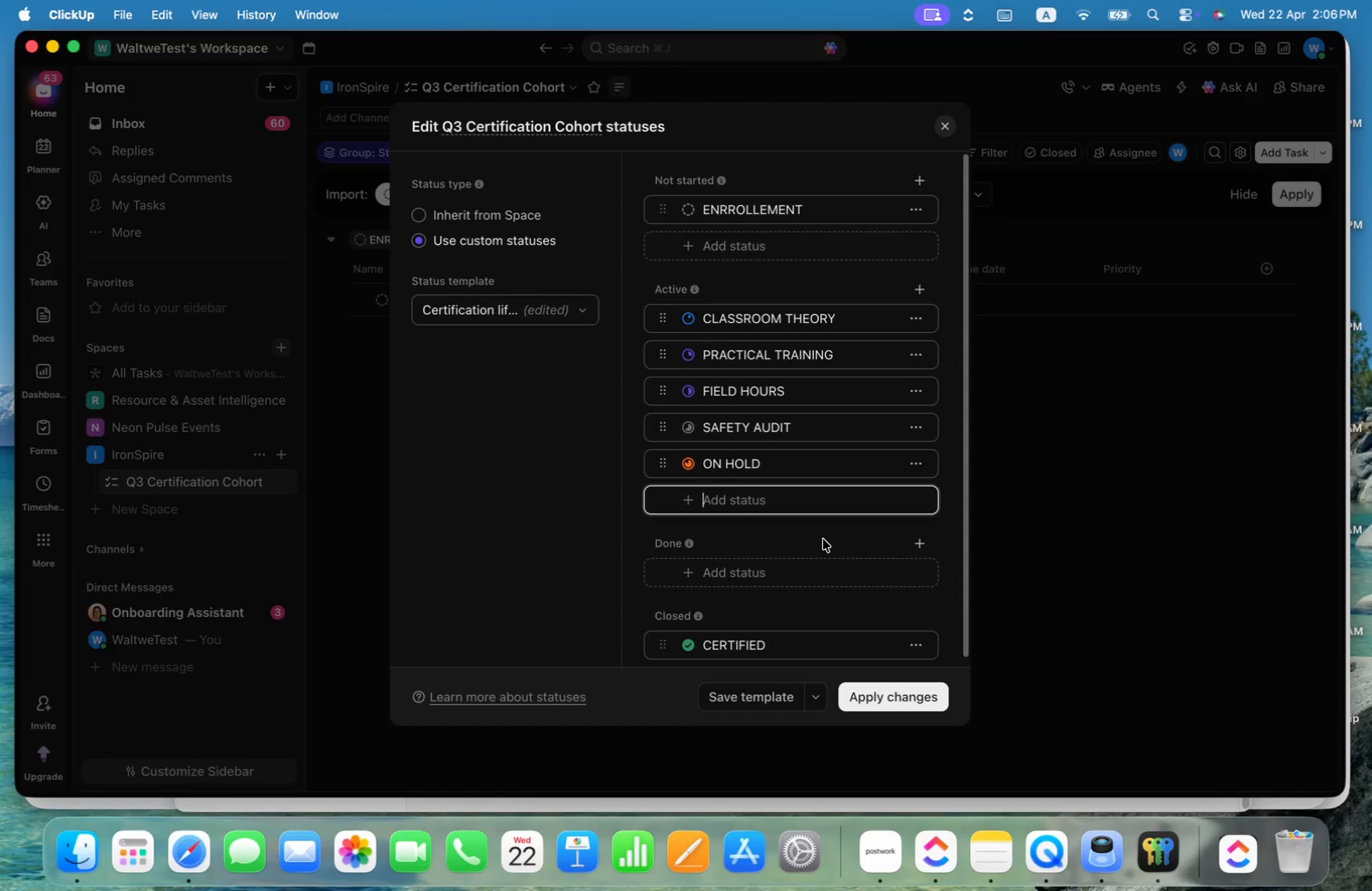 
left_click([773, 695])
 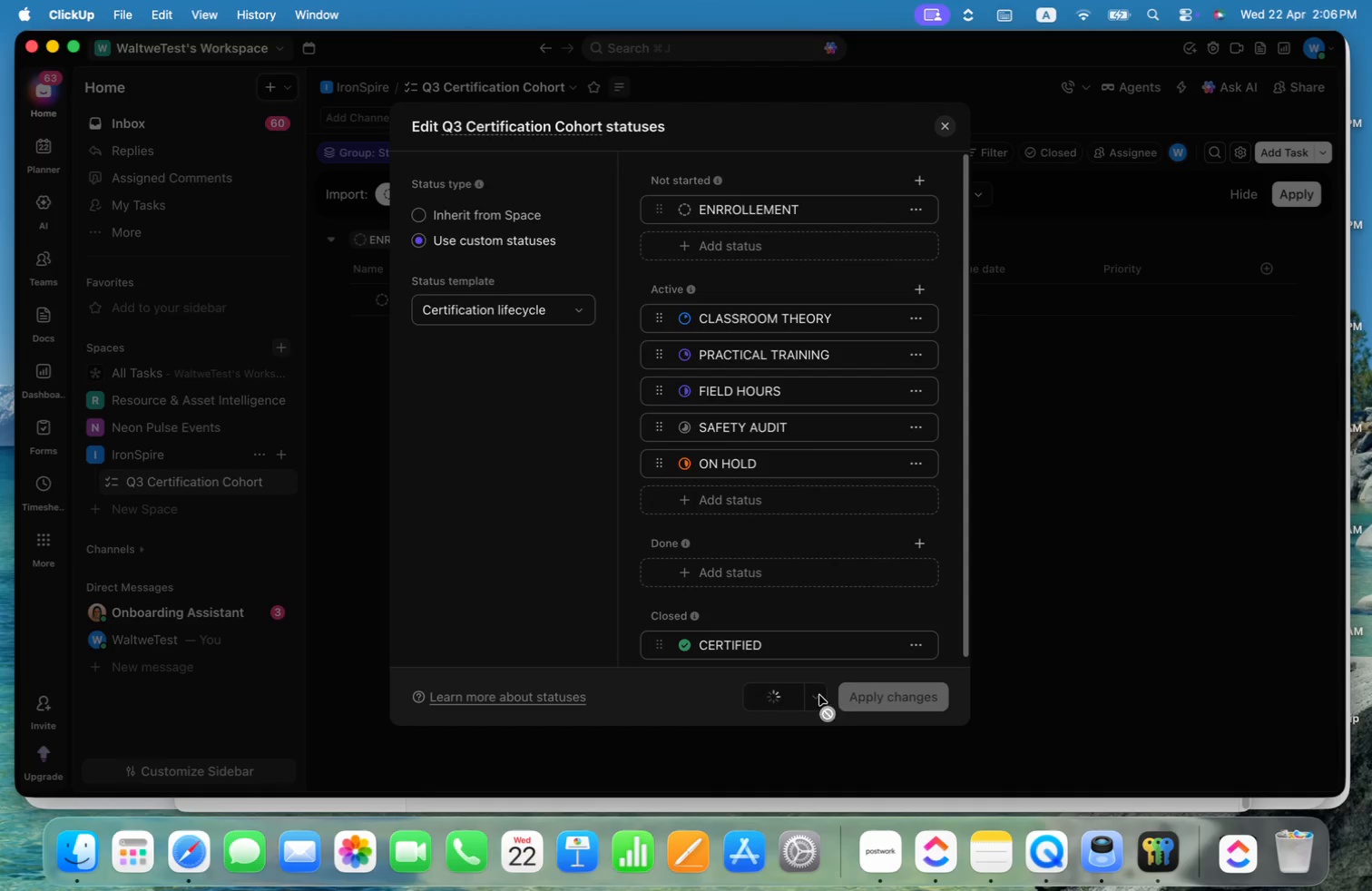 
left_click([856, 692])
 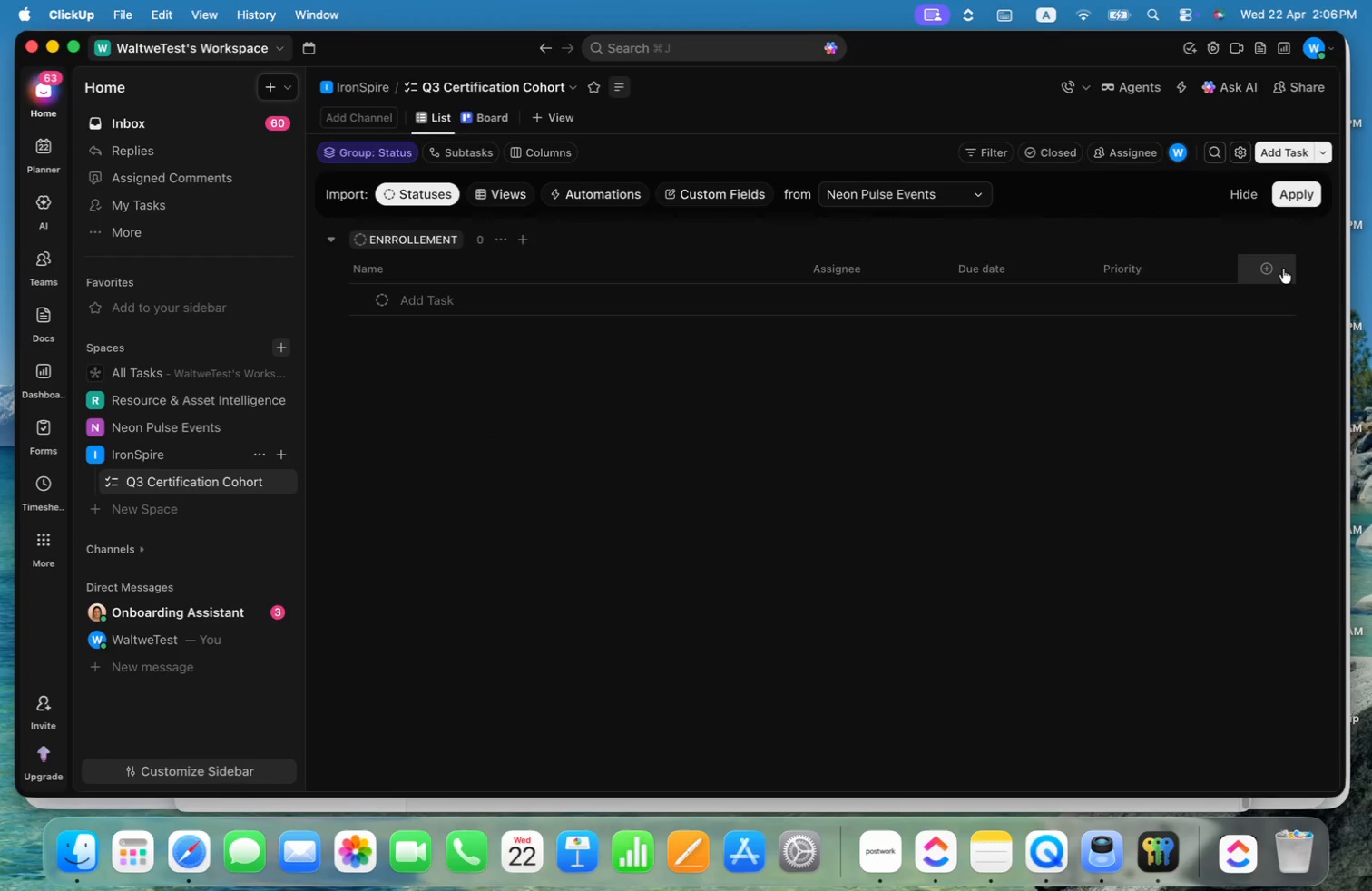 
key(Meta+Tab)
 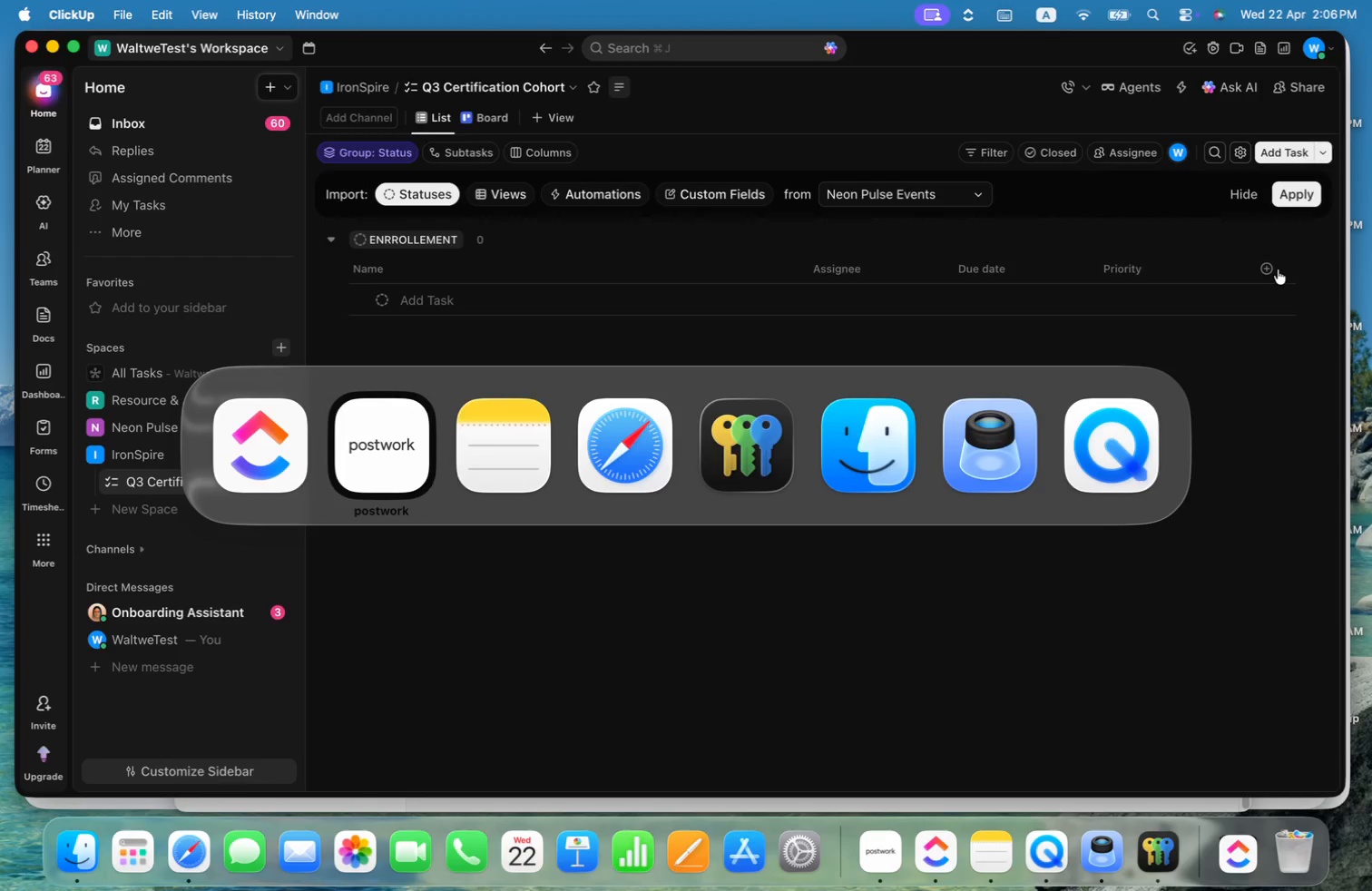 
key(Meta+Tab)
 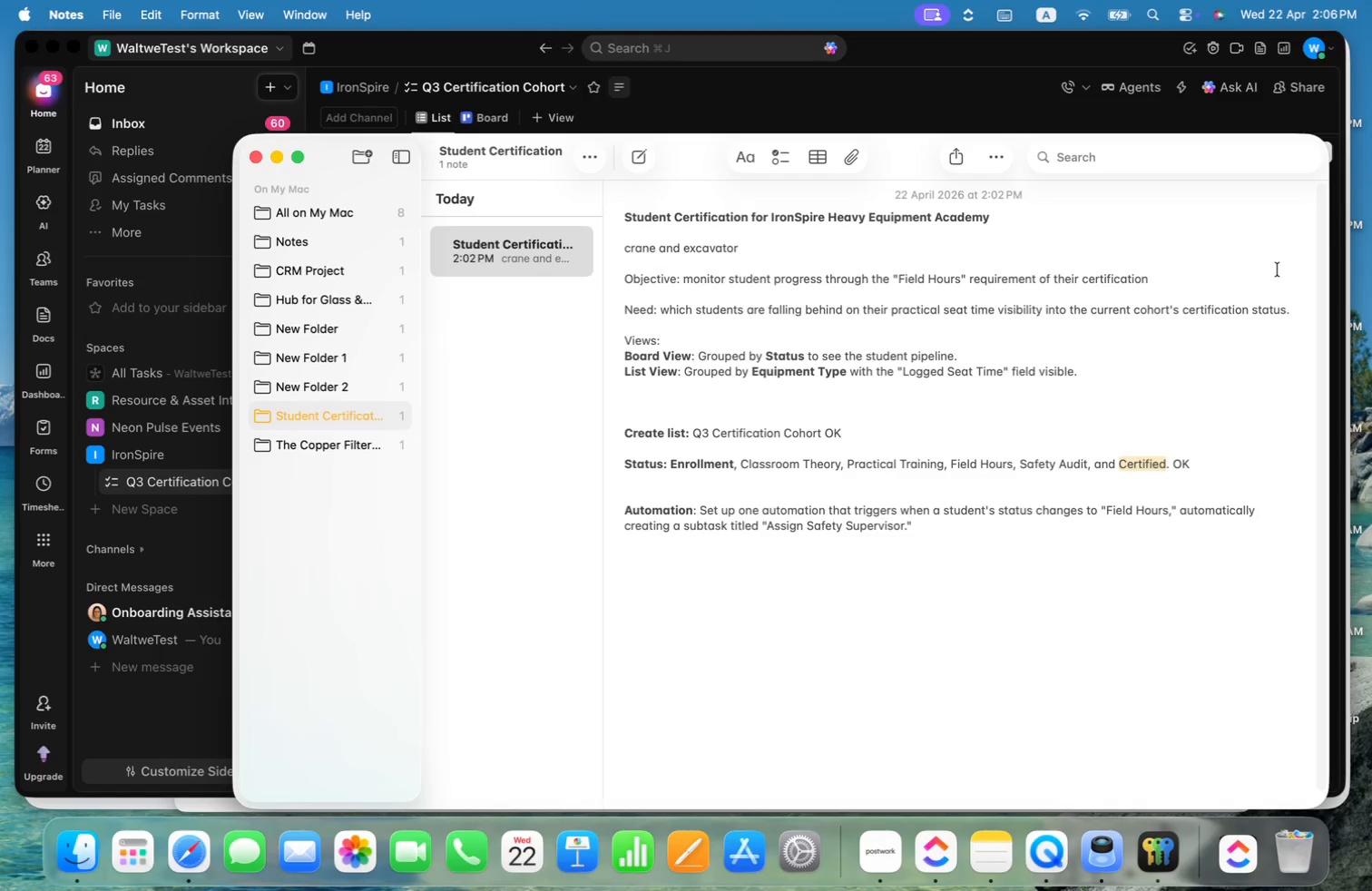 
wait(5.93)
 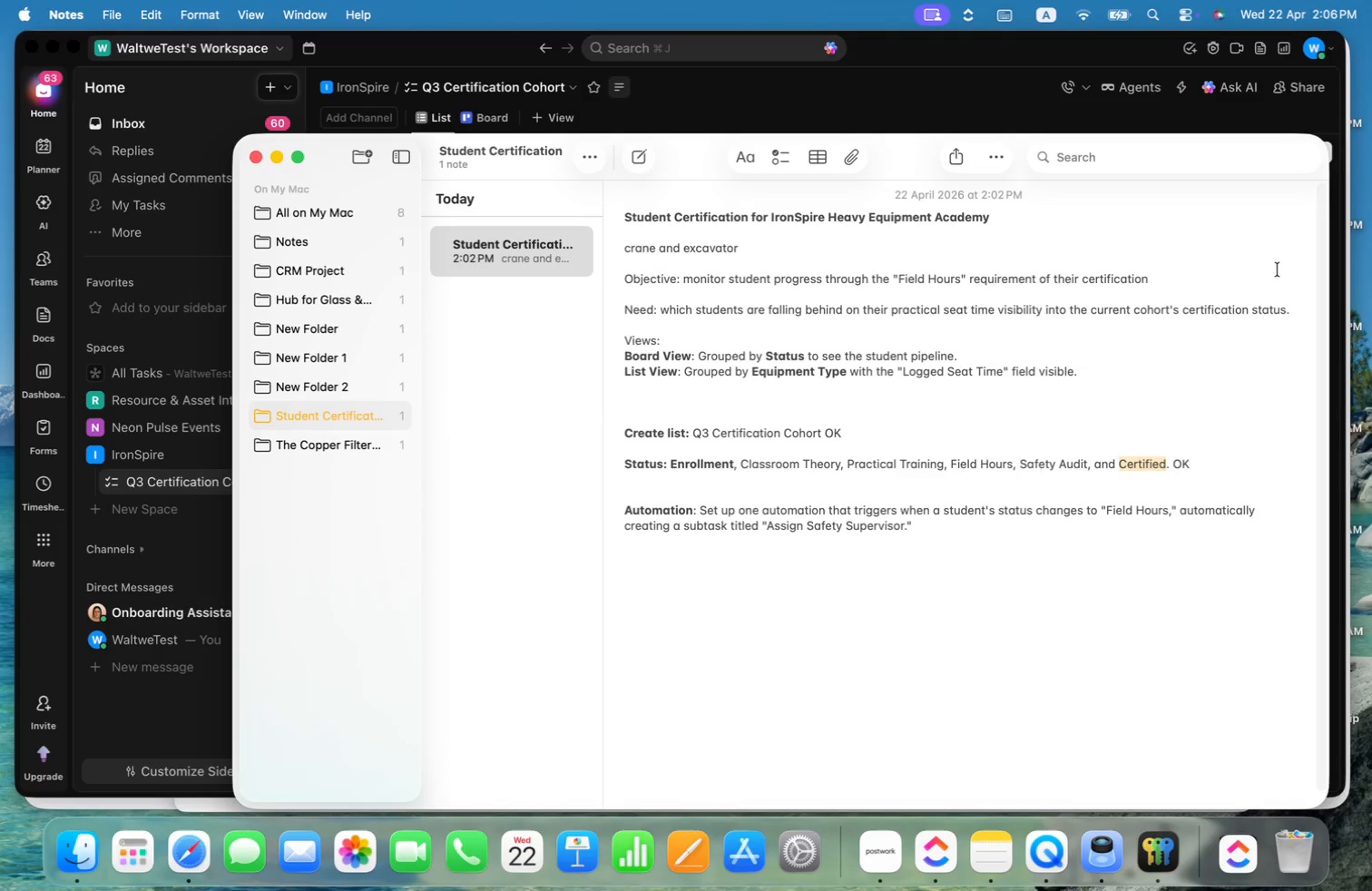 
left_click_drag(start_coordinate=[765, 355], to_coordinate=[810, 355])
 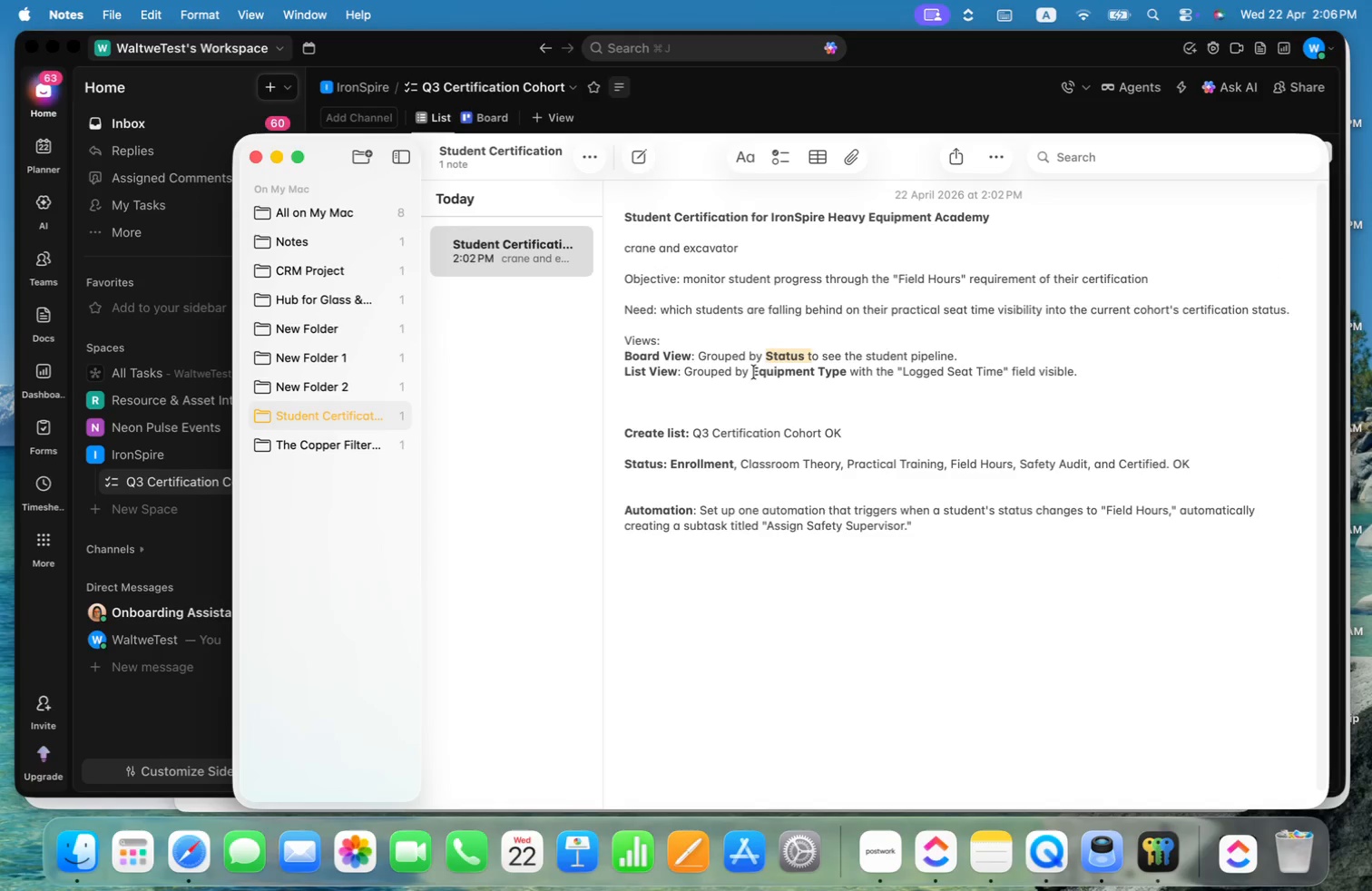 
left_click_drag(start_coordinate=[754, 372], to_coordinate=[843, 371])
 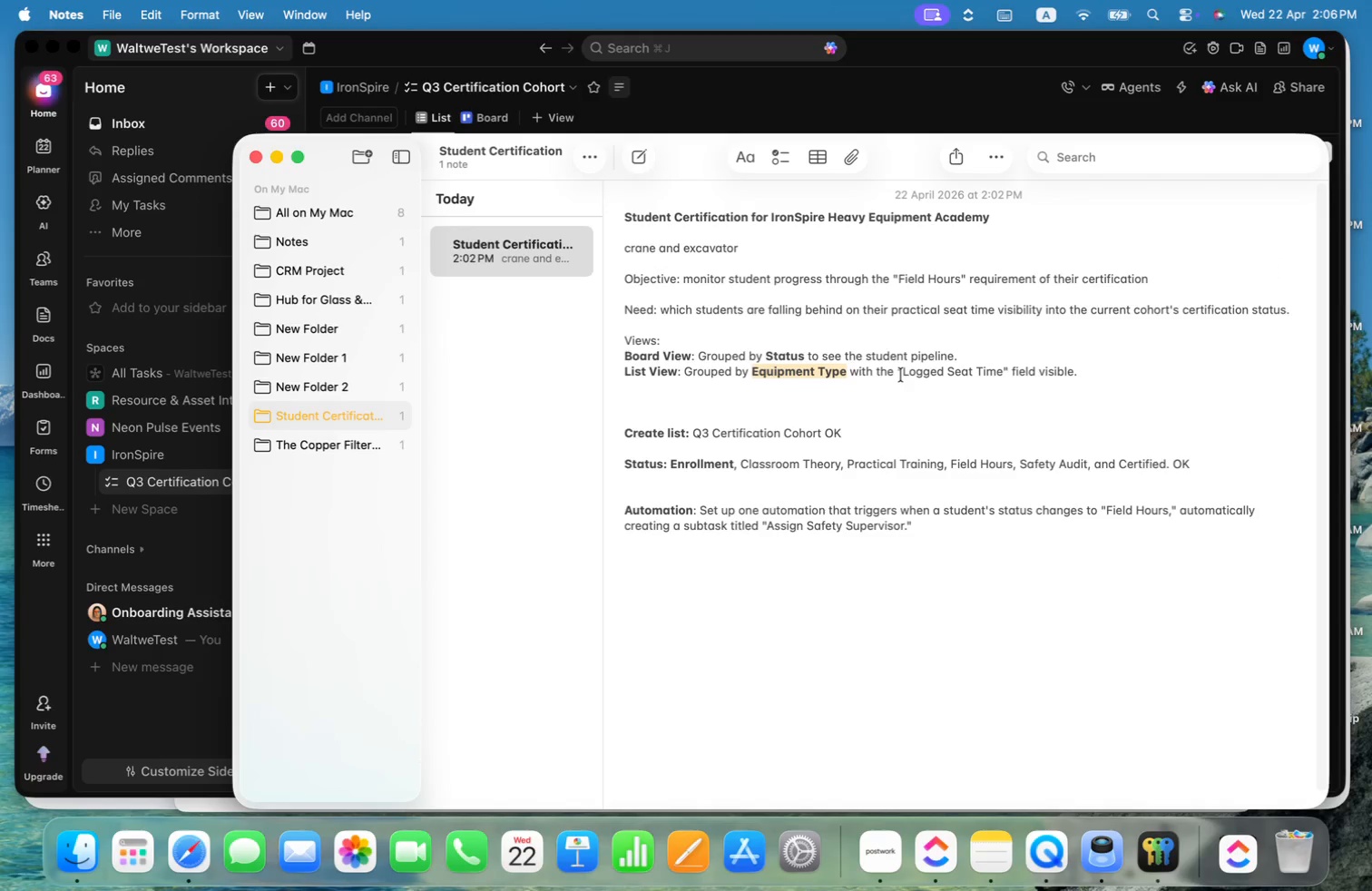 
wait(5.32)
 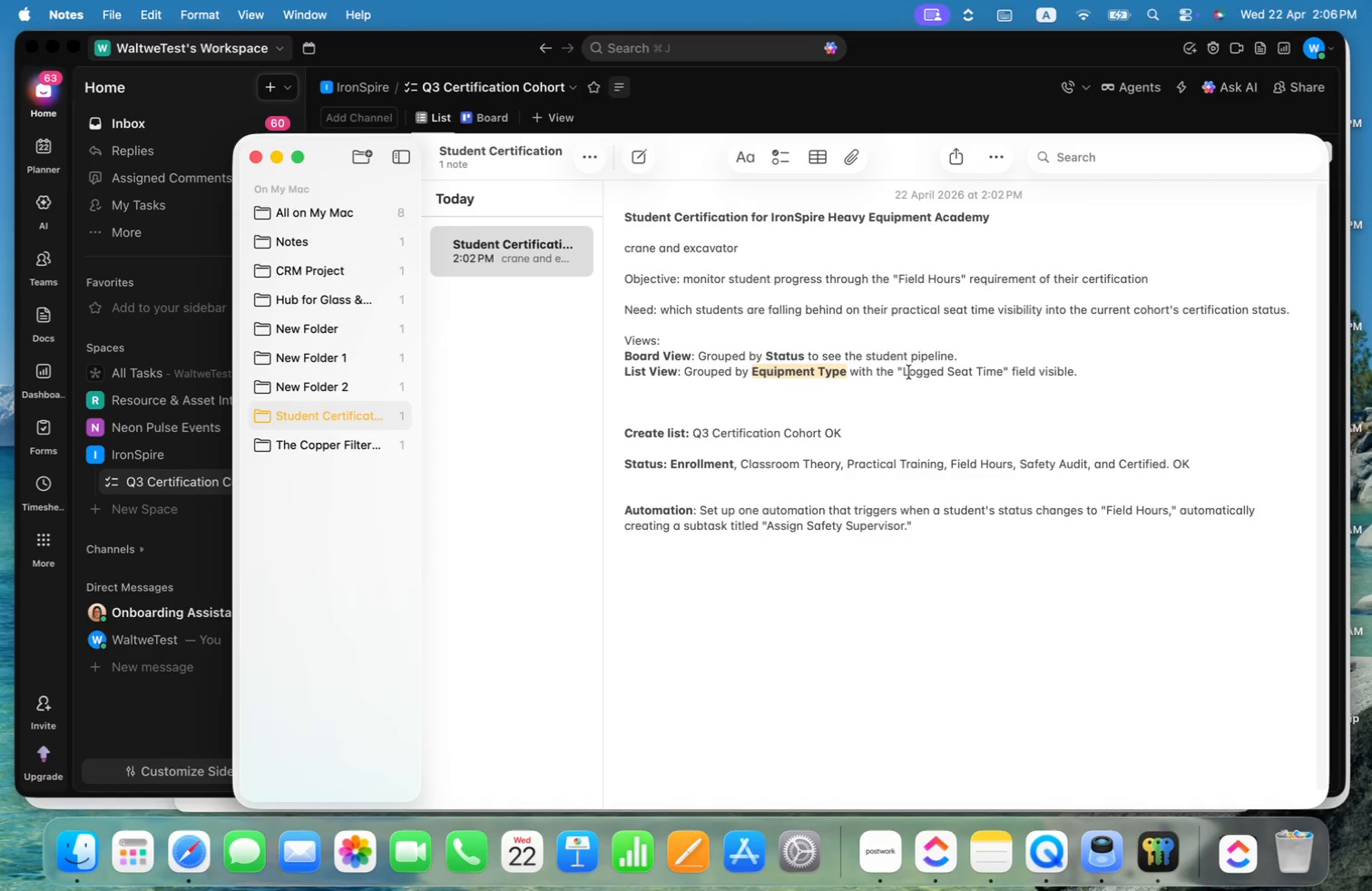 
left_click_drag(start_coordinate=[904, 370], to_coordinate=[1004, 369])
 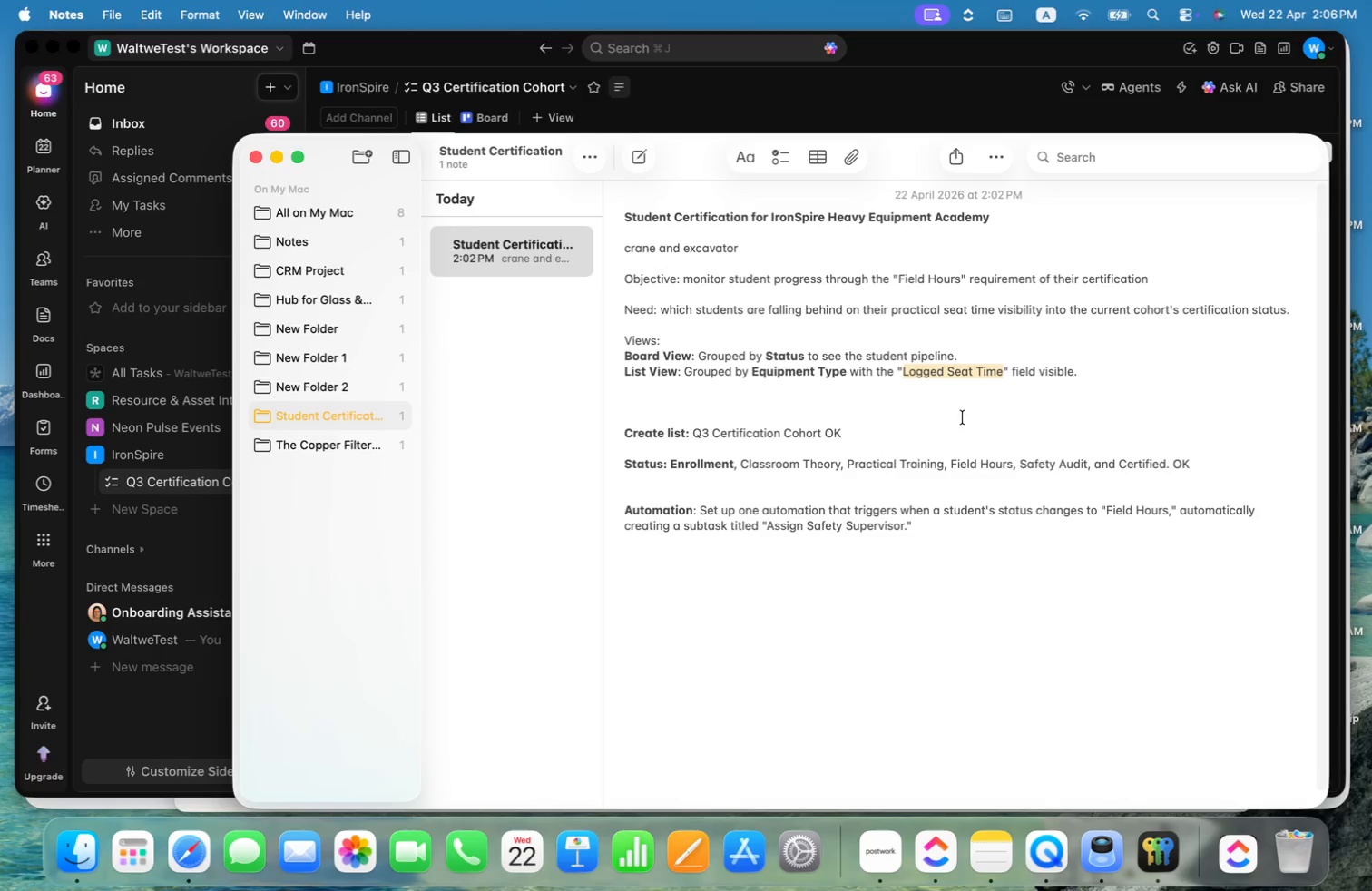 
key(Meta+CommandLeft)
 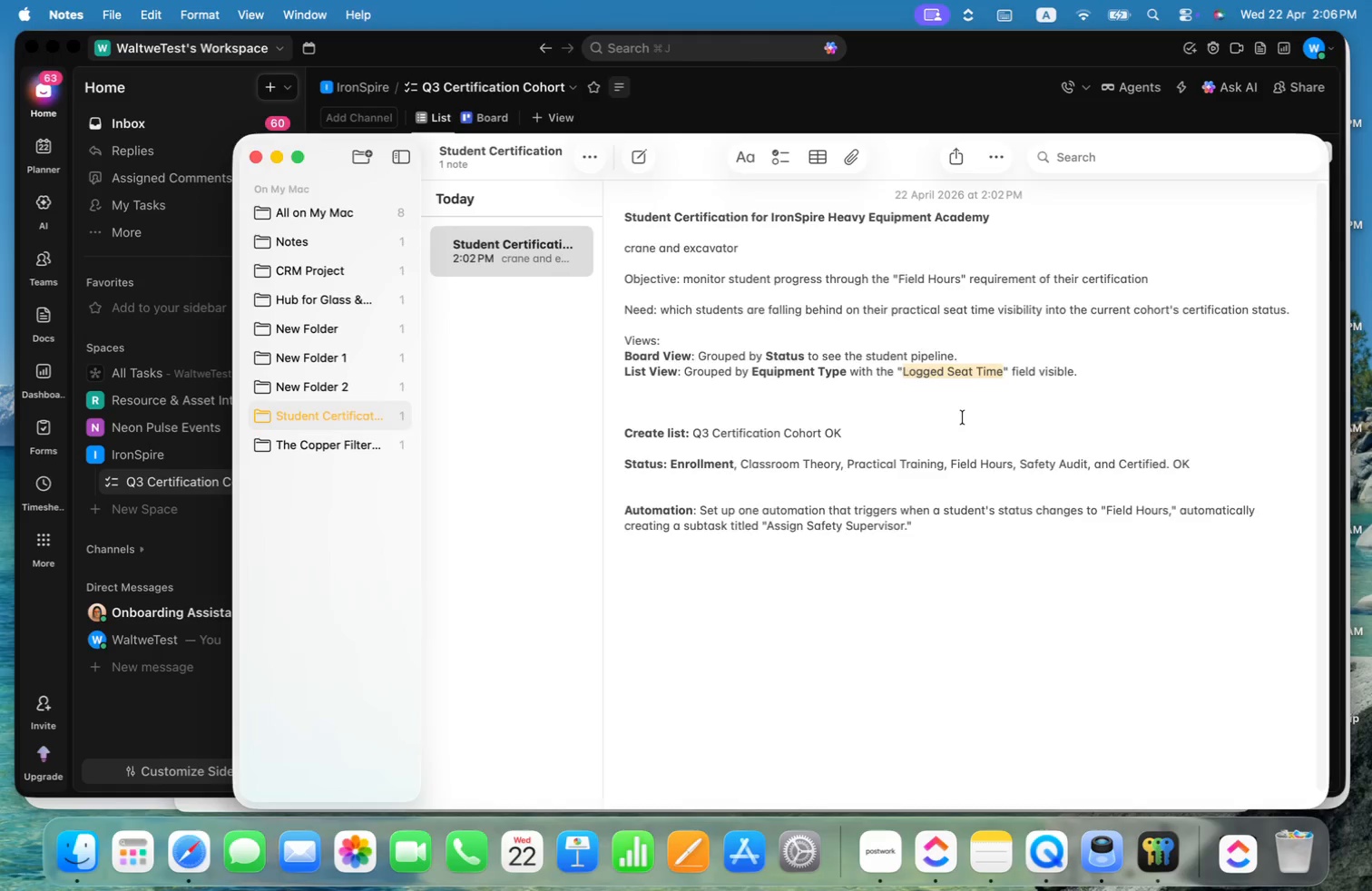 
key(Meta+Tab)
 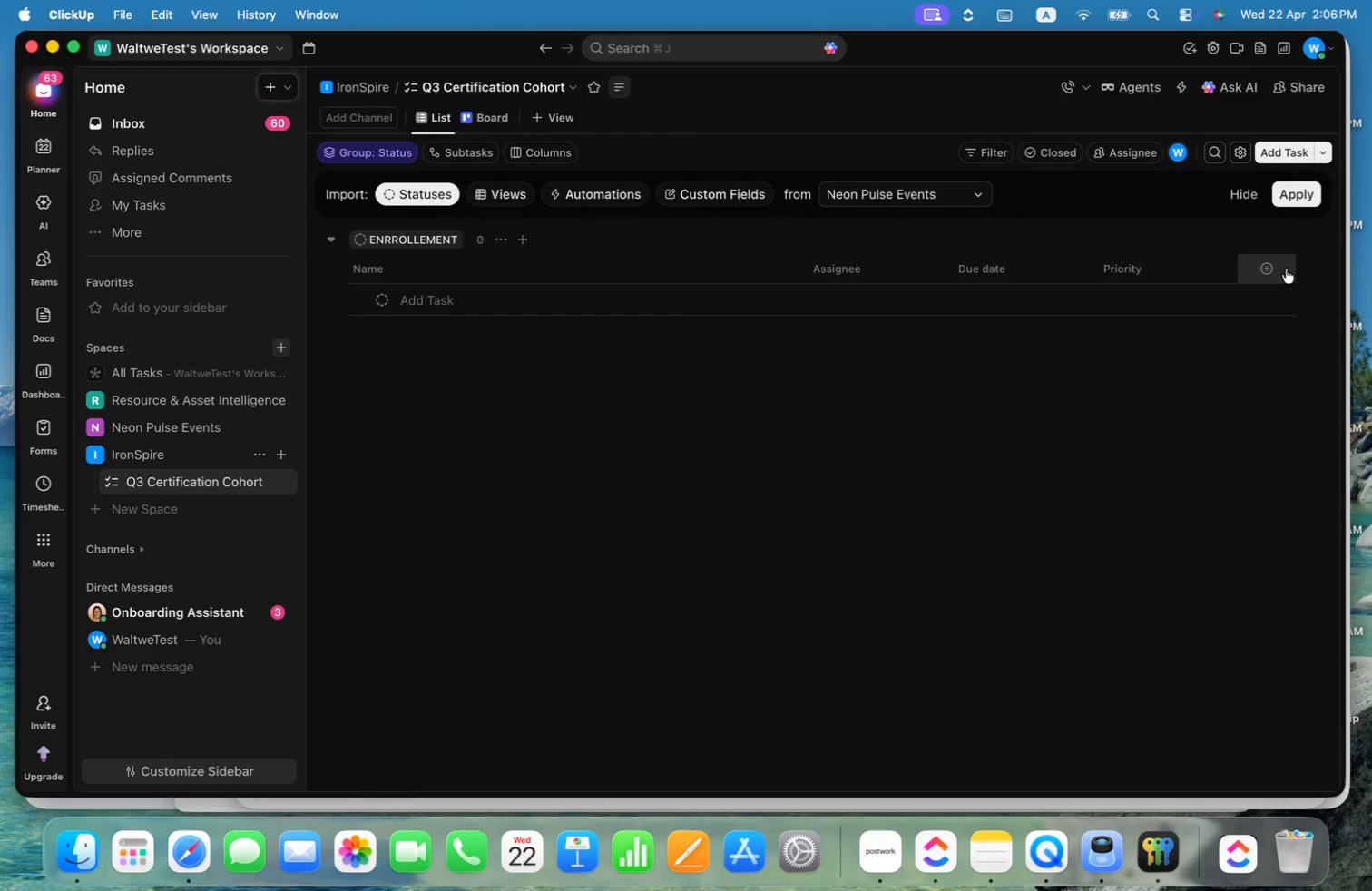 
left_click([1277, 267])
 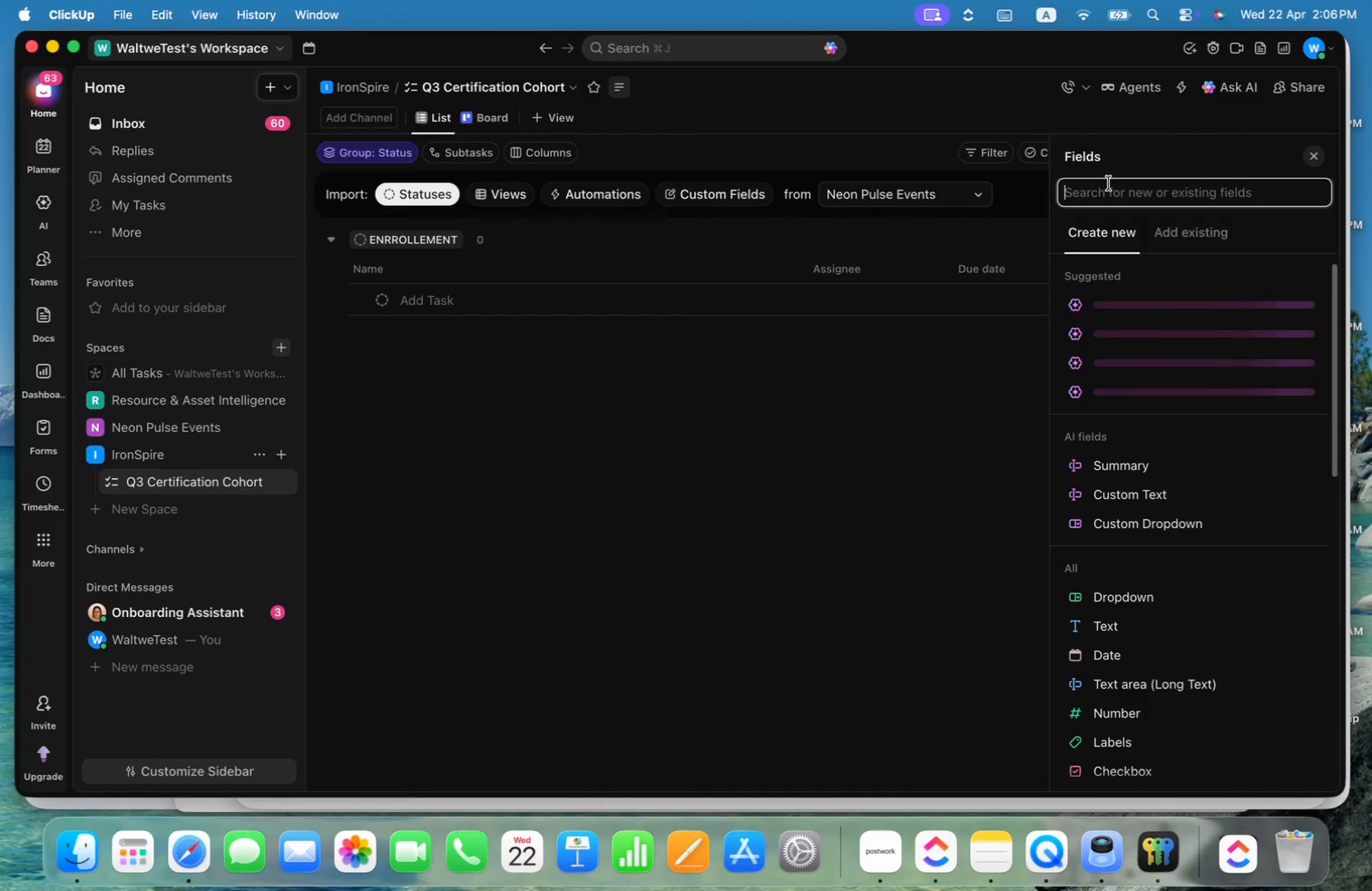 
type(drop)
 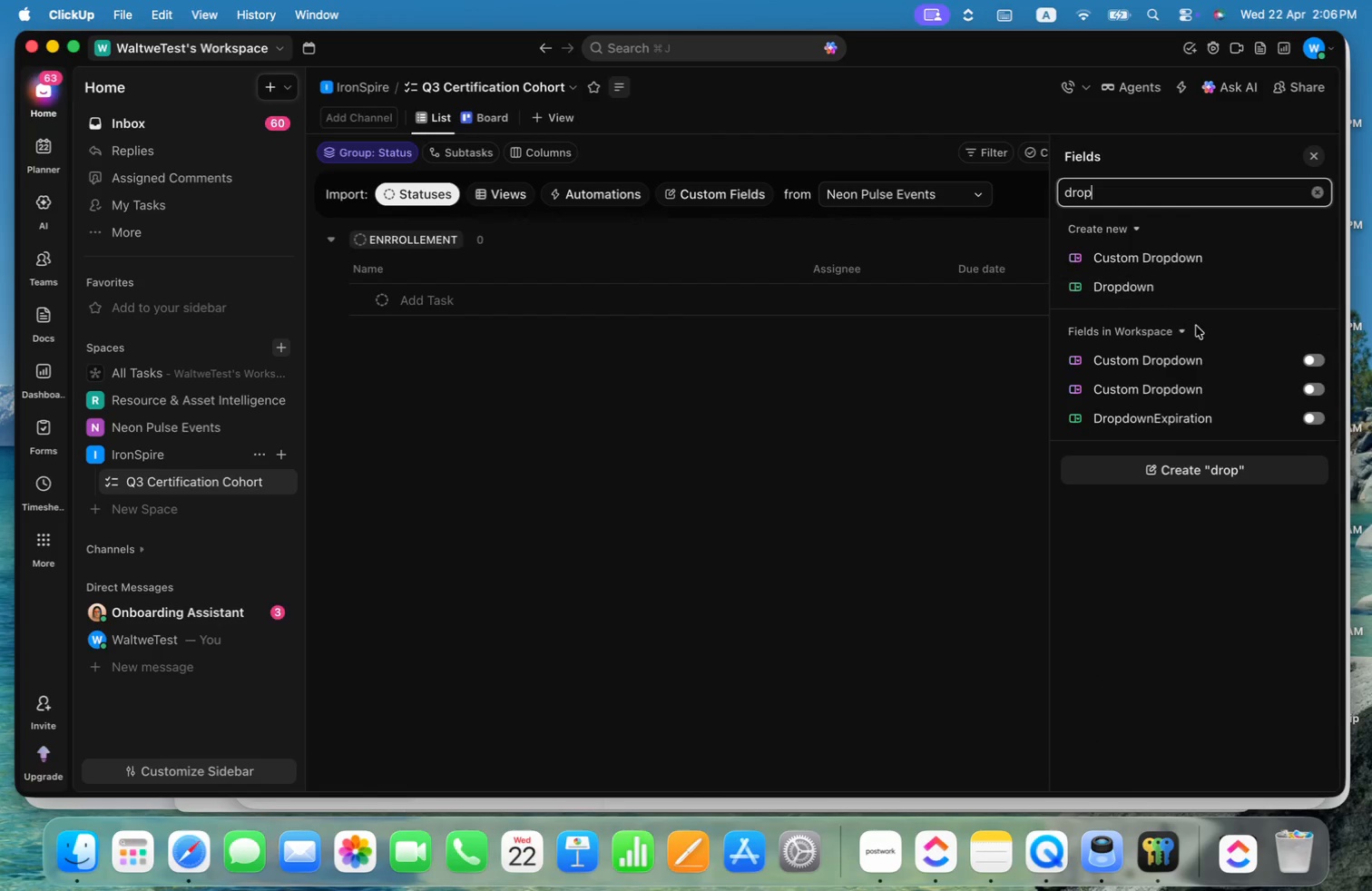 
left_click([1144, 280])
 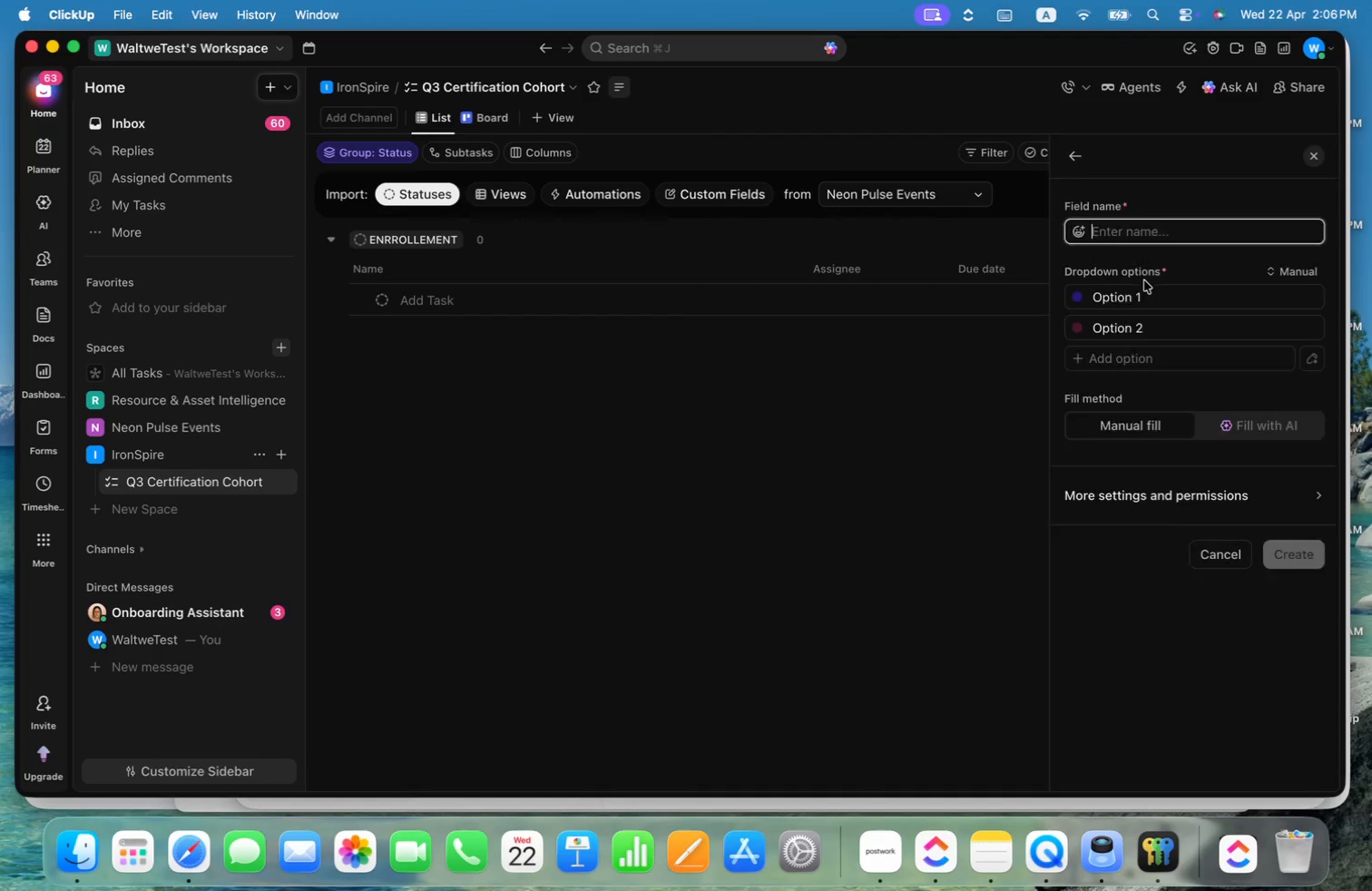 
key(Meta+CommandLeft)
 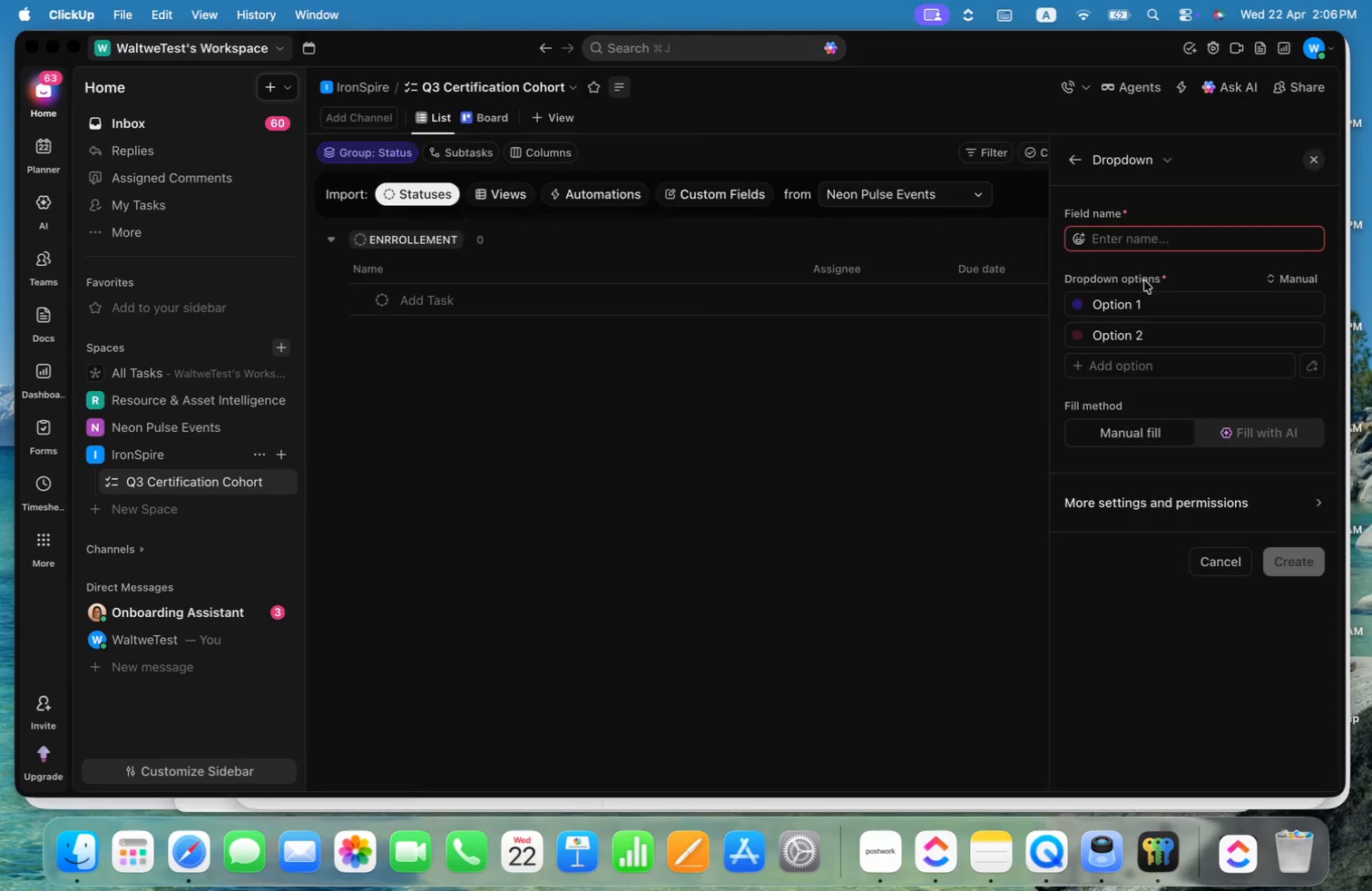 
key(Meta+Tab)
 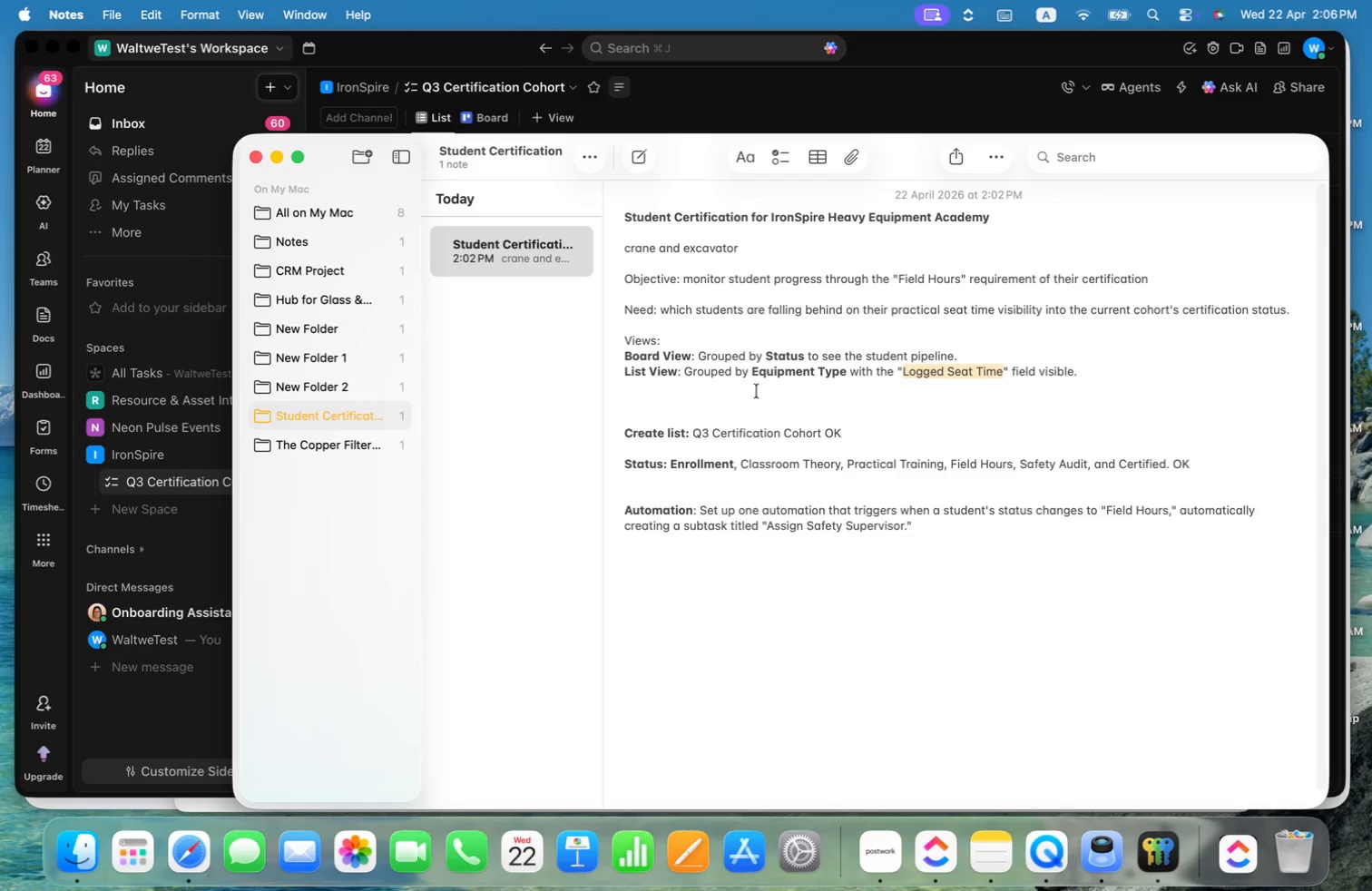 
left_click_drag(start_coordinate=[754, 368], to_coordinate=[845, 372])
 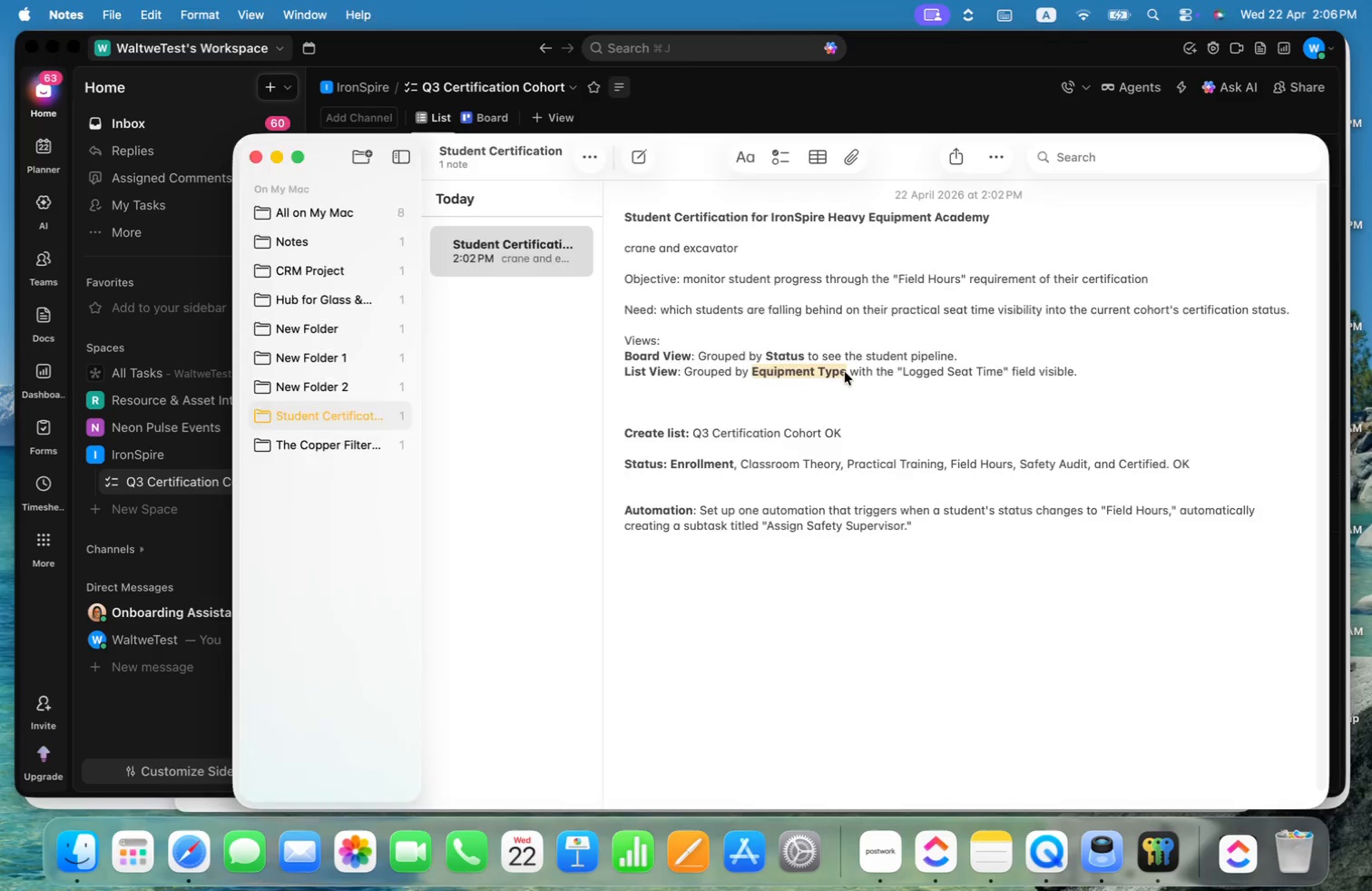 
key(Meta+C)
 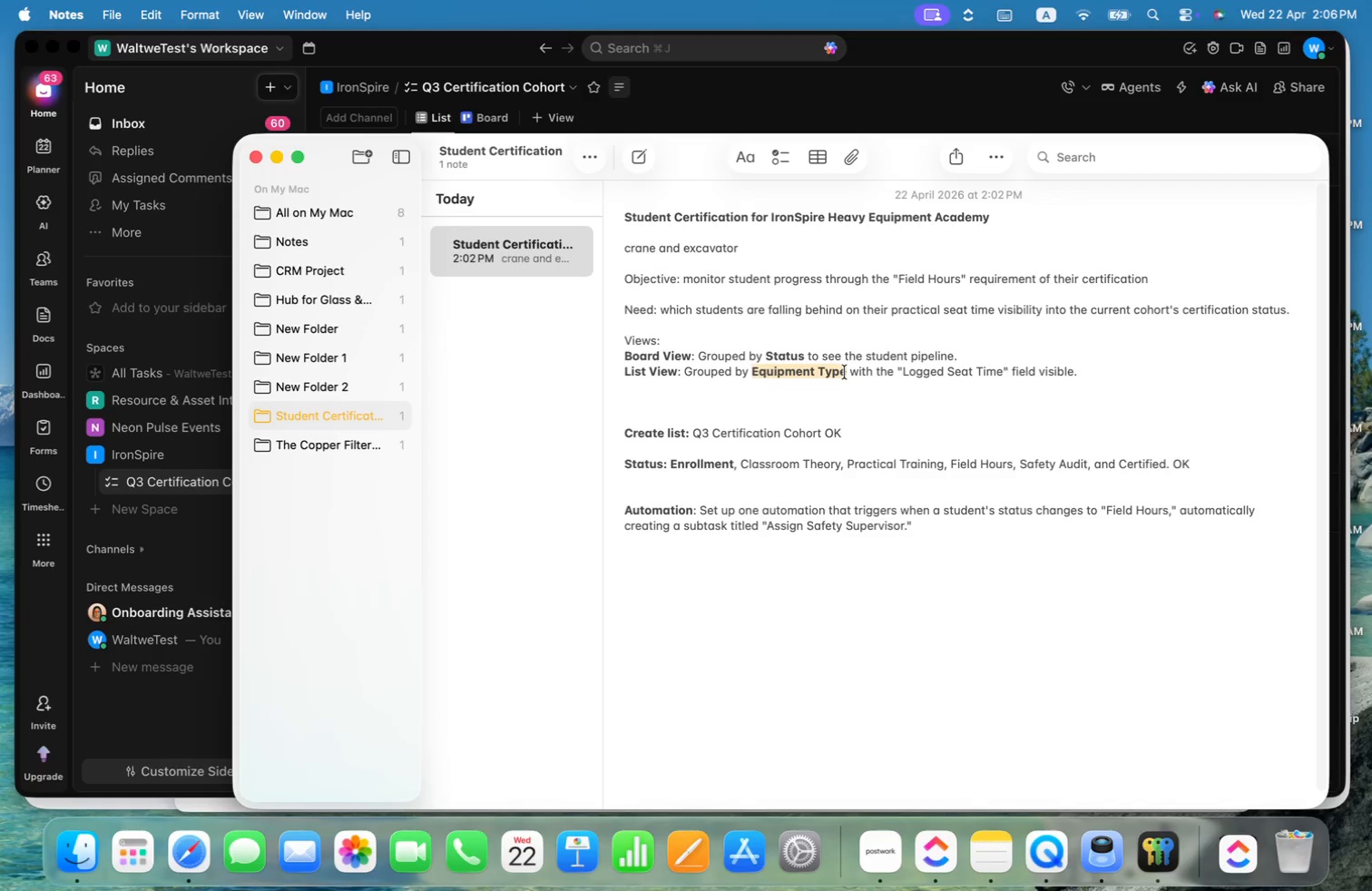 
key(Meta+CommandLeft)
 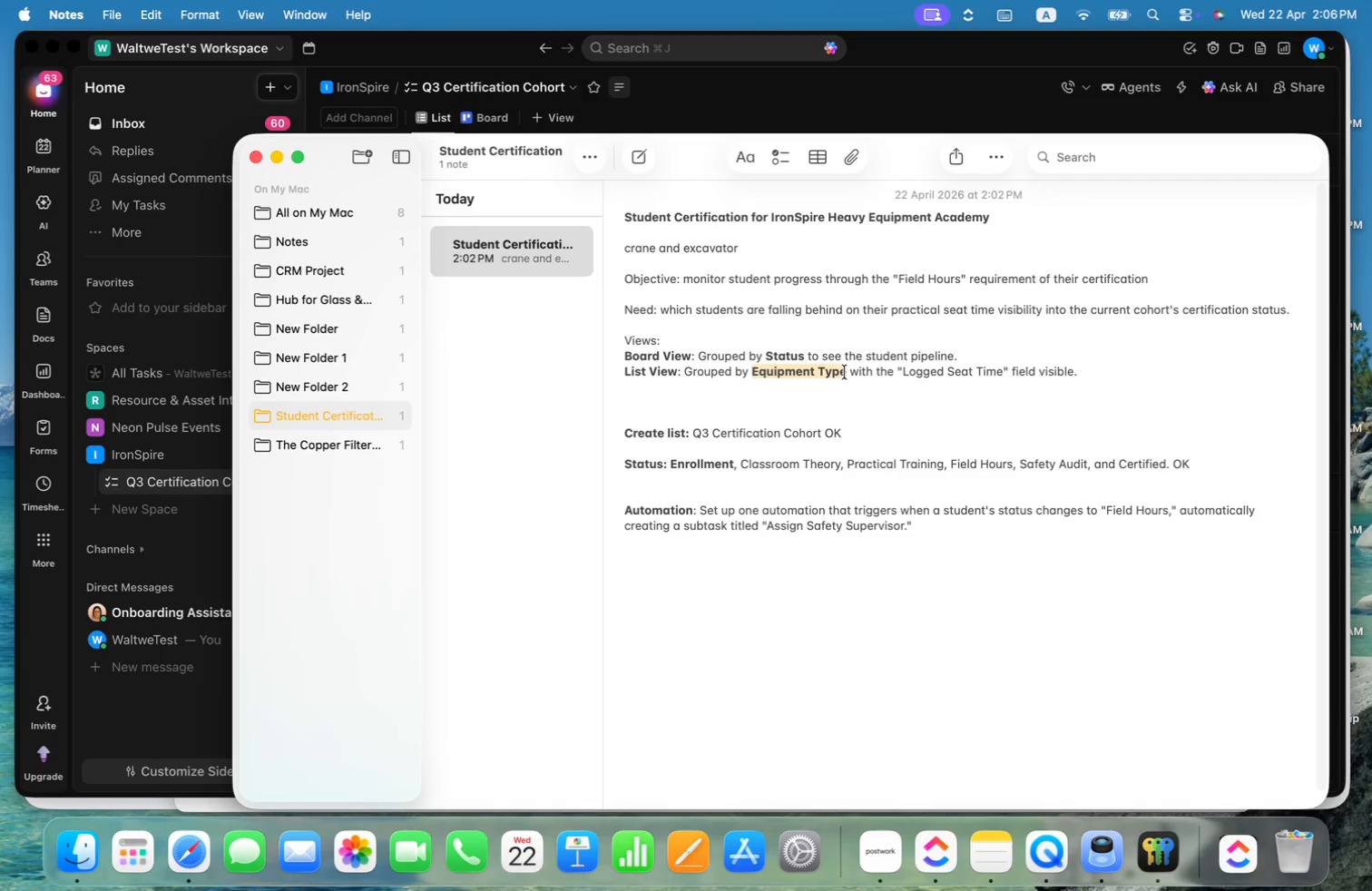 
key(Meta+Tab)
 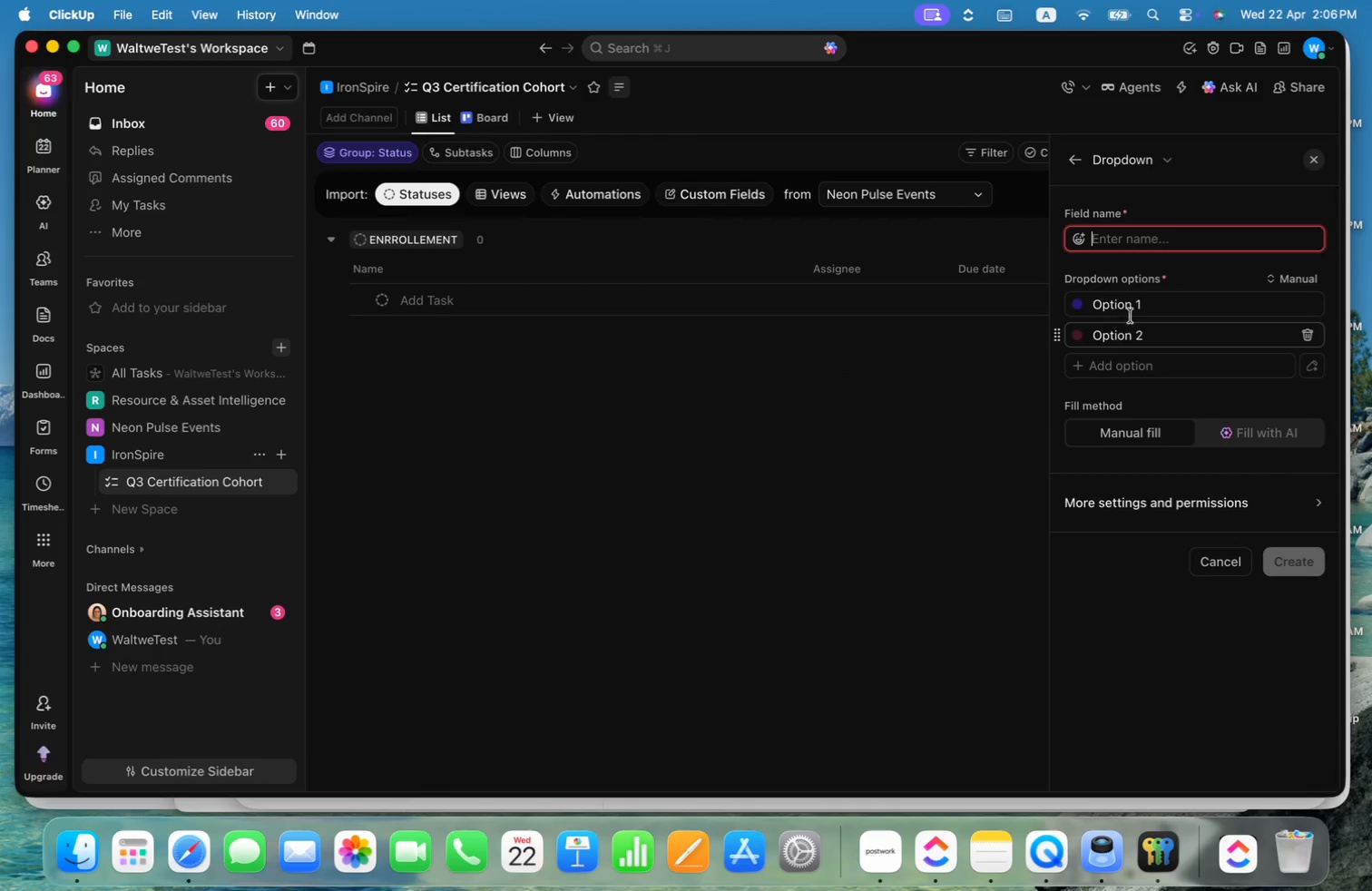 
key(Meta+V)
 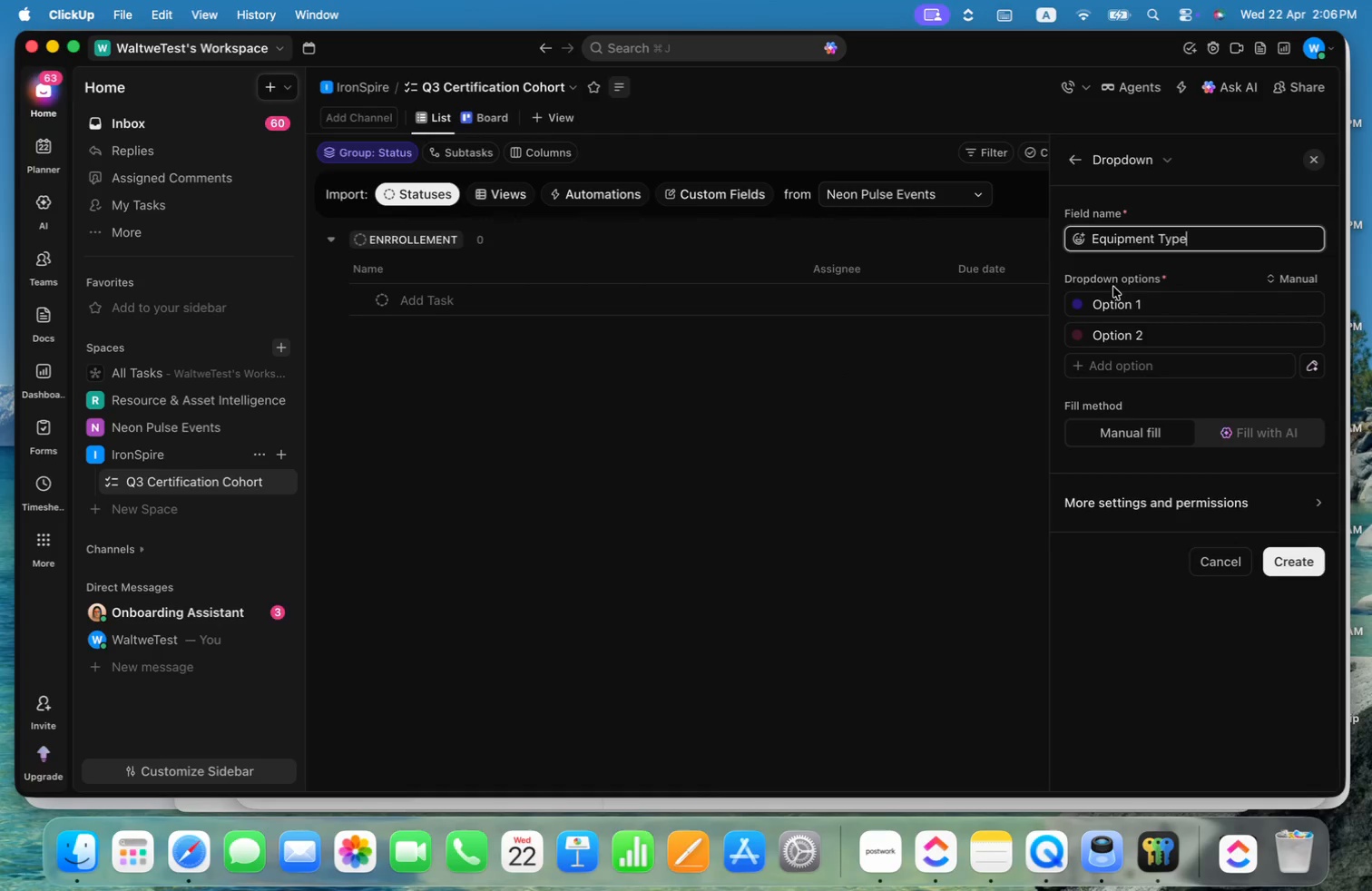 
key(Enter)
 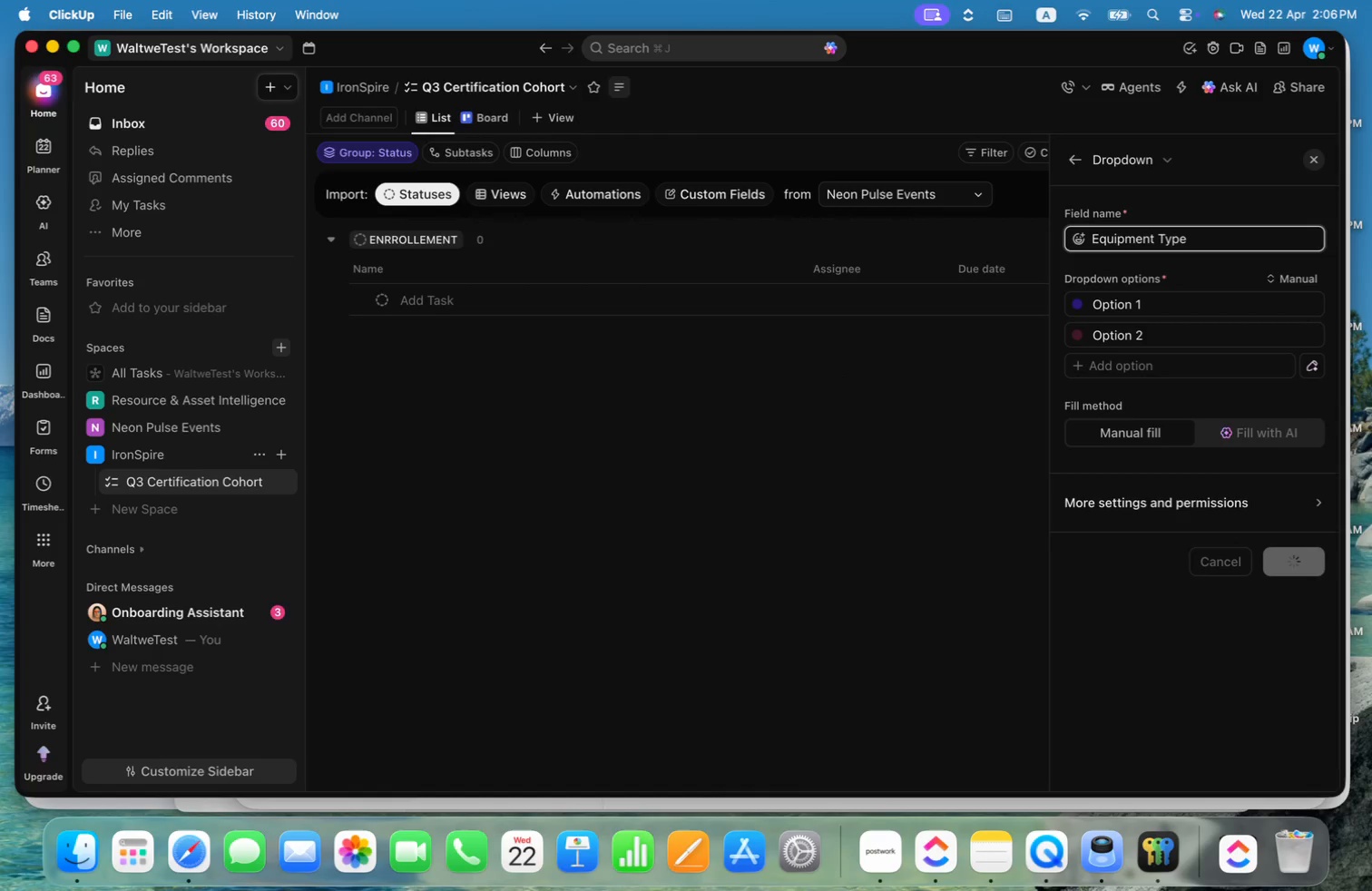 
key(Meta+CommandLeft)
 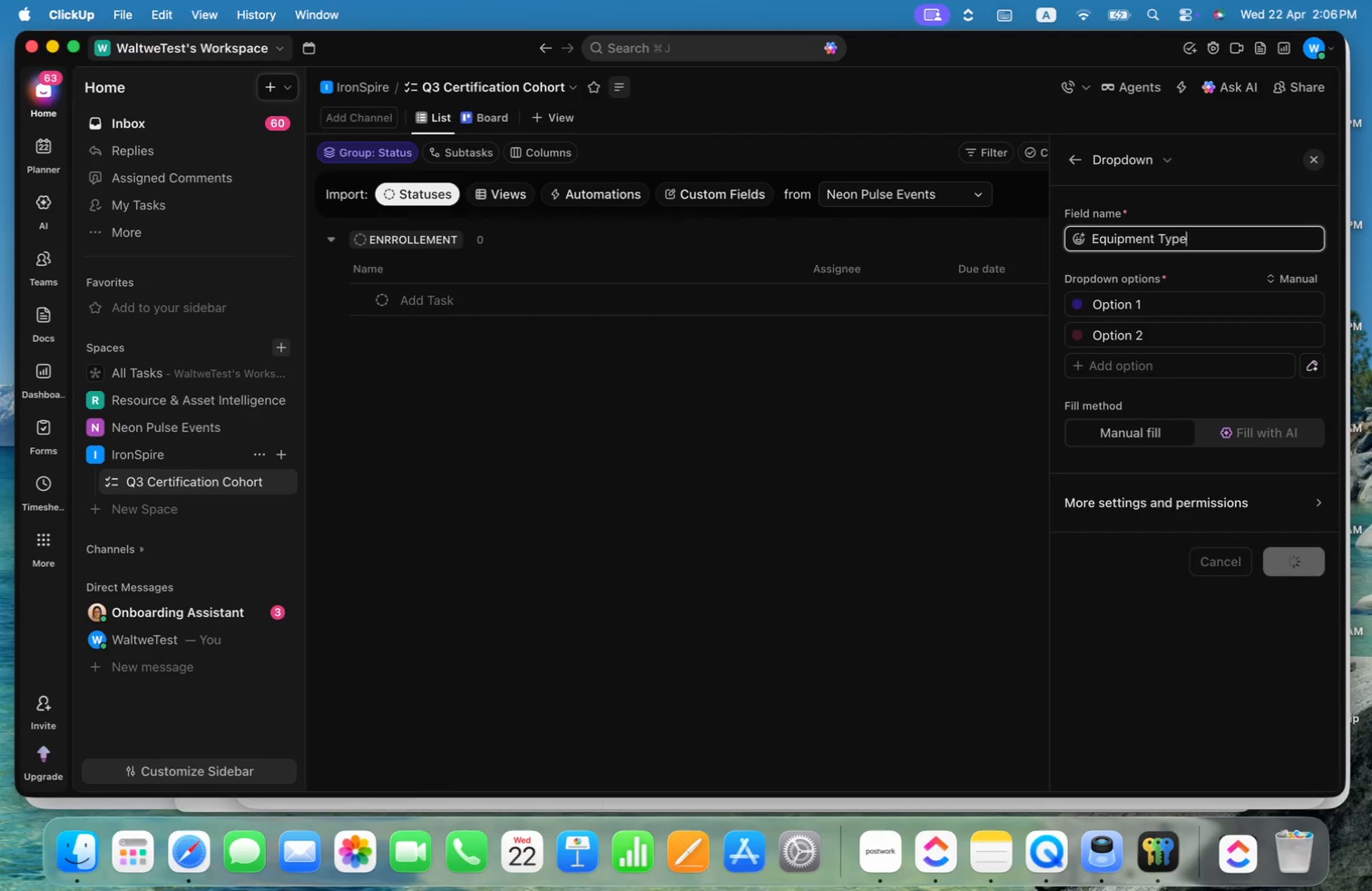 
key(Meta+Tab)
 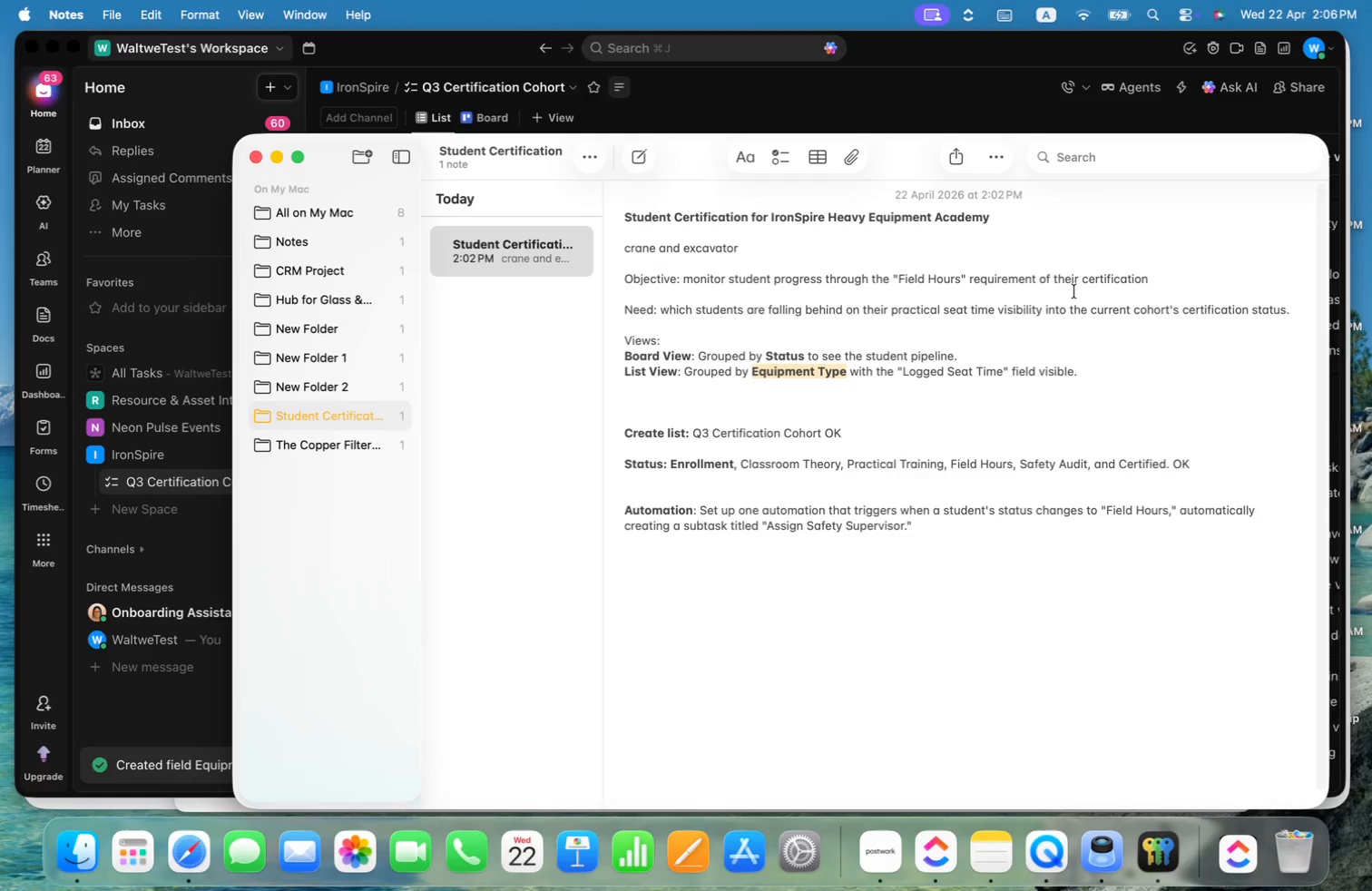 
scroll: coordinate [877, 311], scroll_direction: down, amount: 5.0
 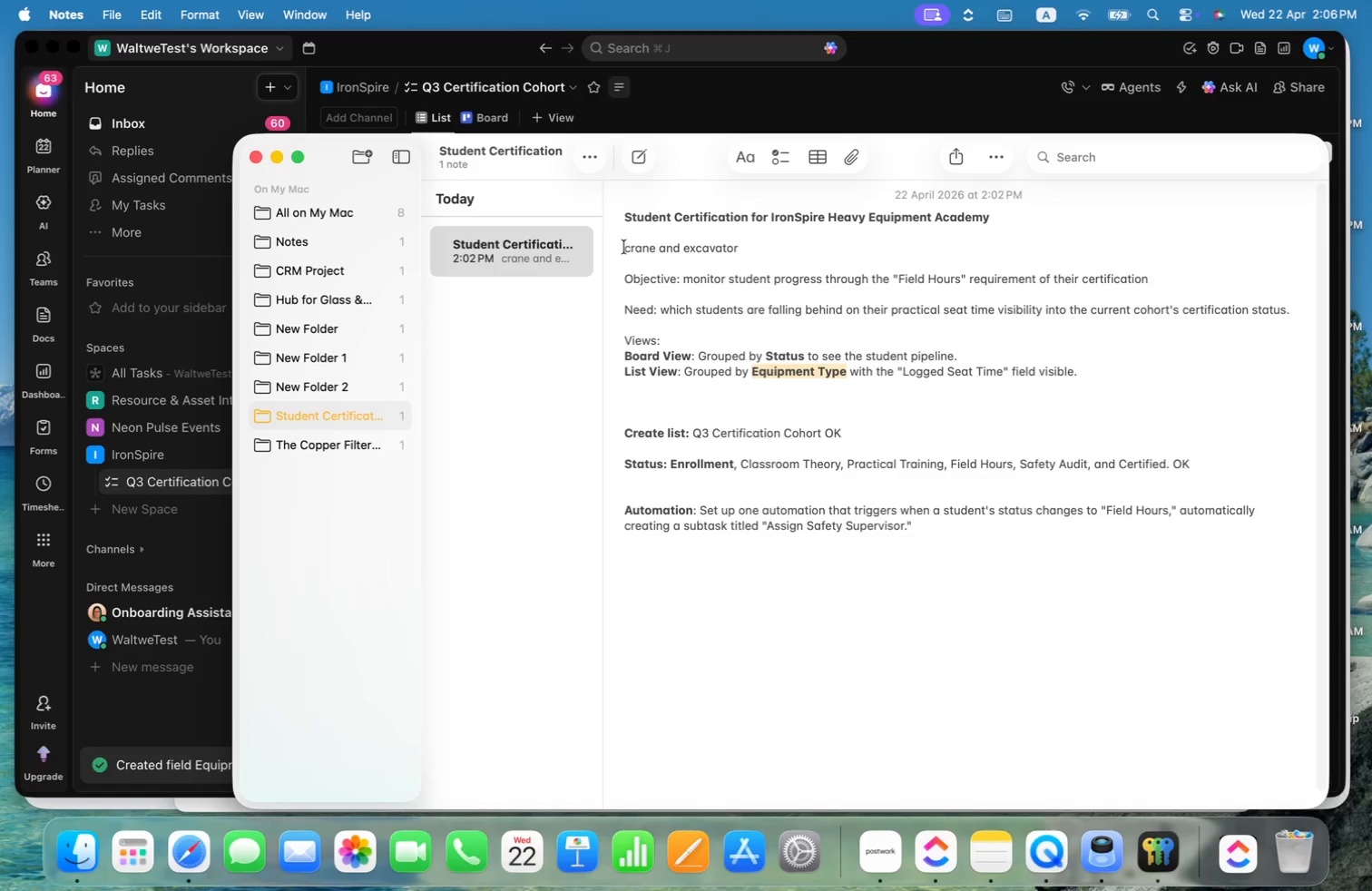 
left_click_drag(start_coordinate=[627, 247], to_coordinate=[654, 250])
 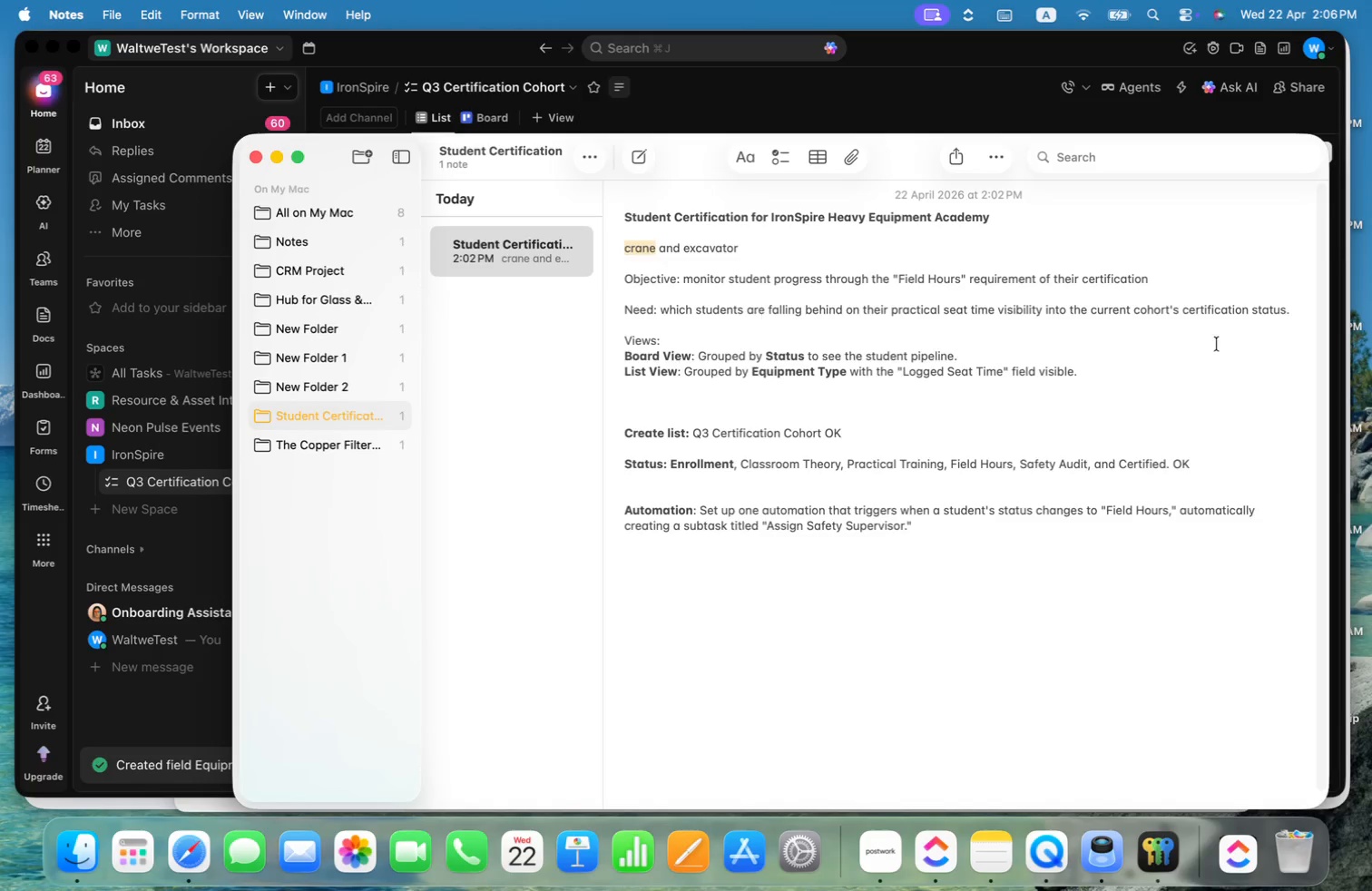 
key(Meta+C)
 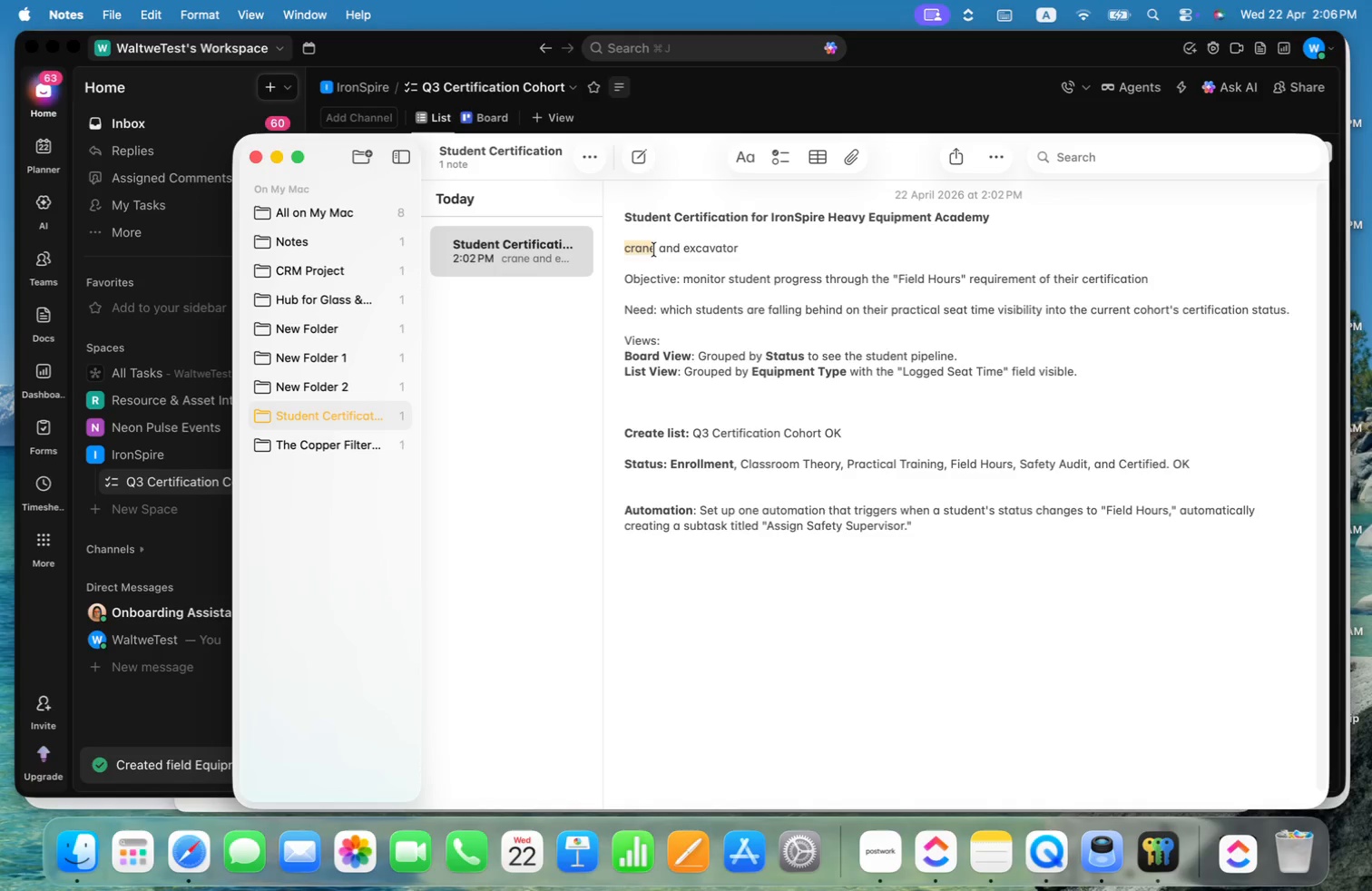 
key(Meta+CommandLeft)
 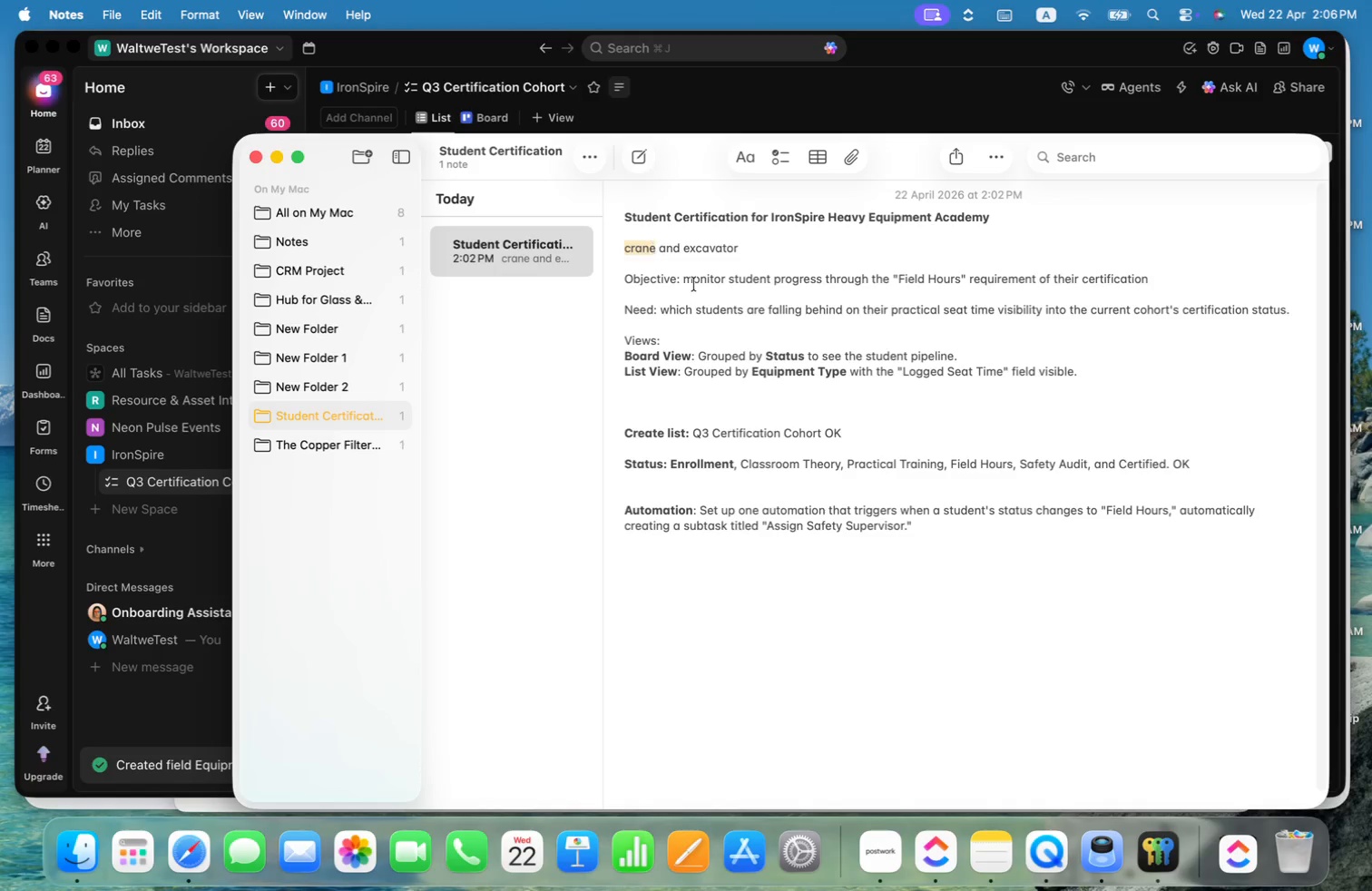 
key(Meta+Tab)
 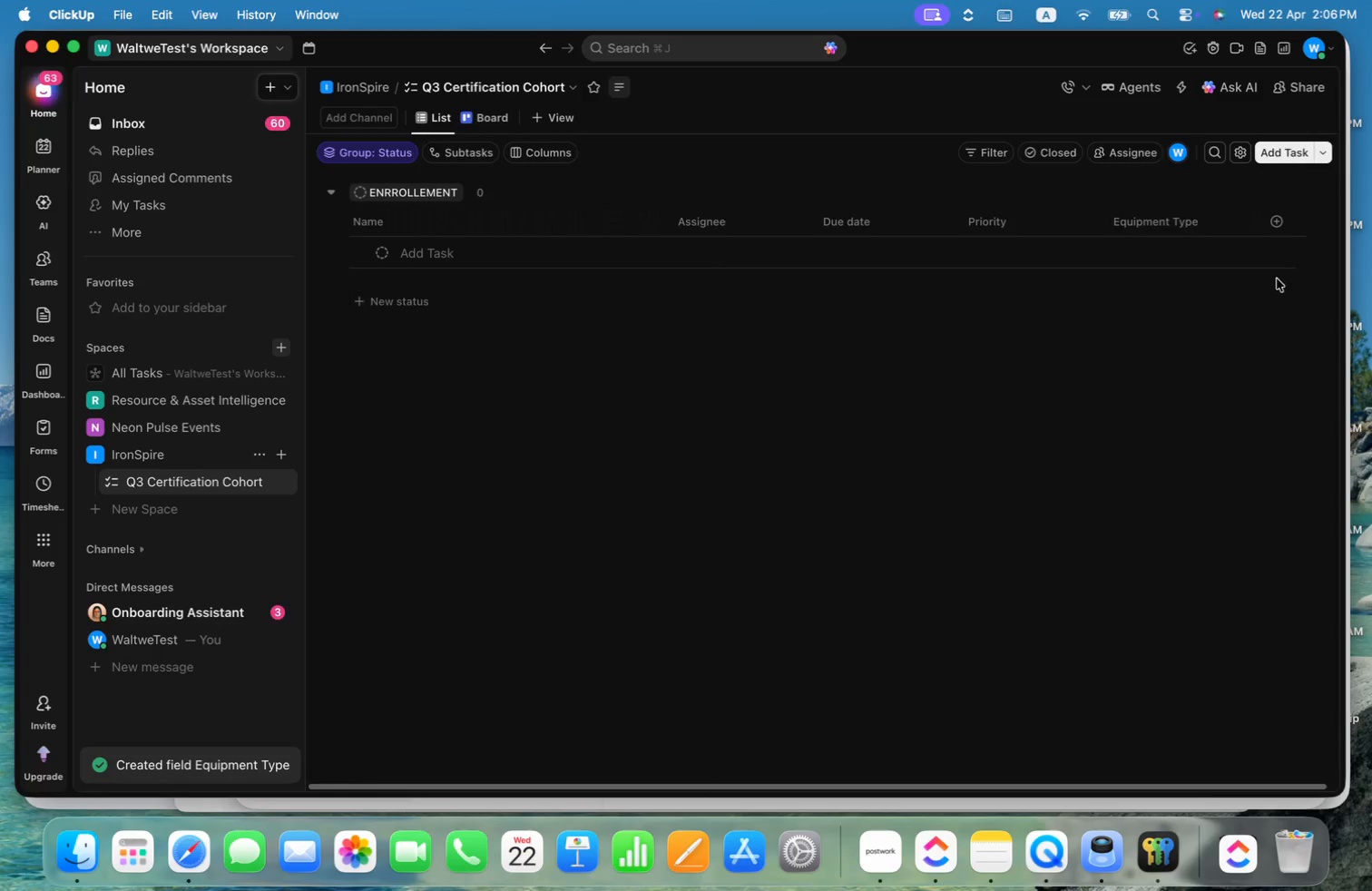 
left_click([1277, 224])
 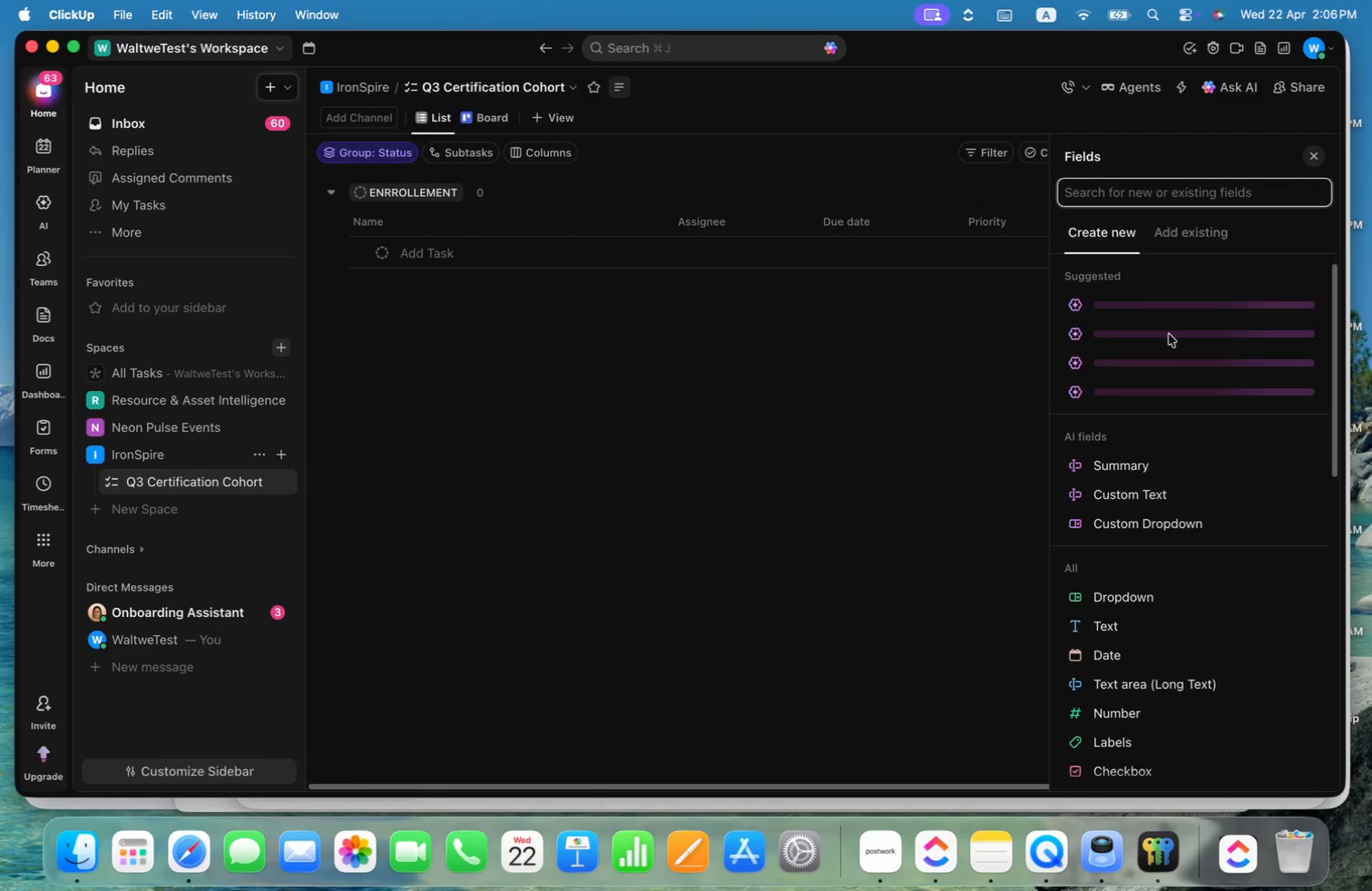 
left_click([1203, 228])
 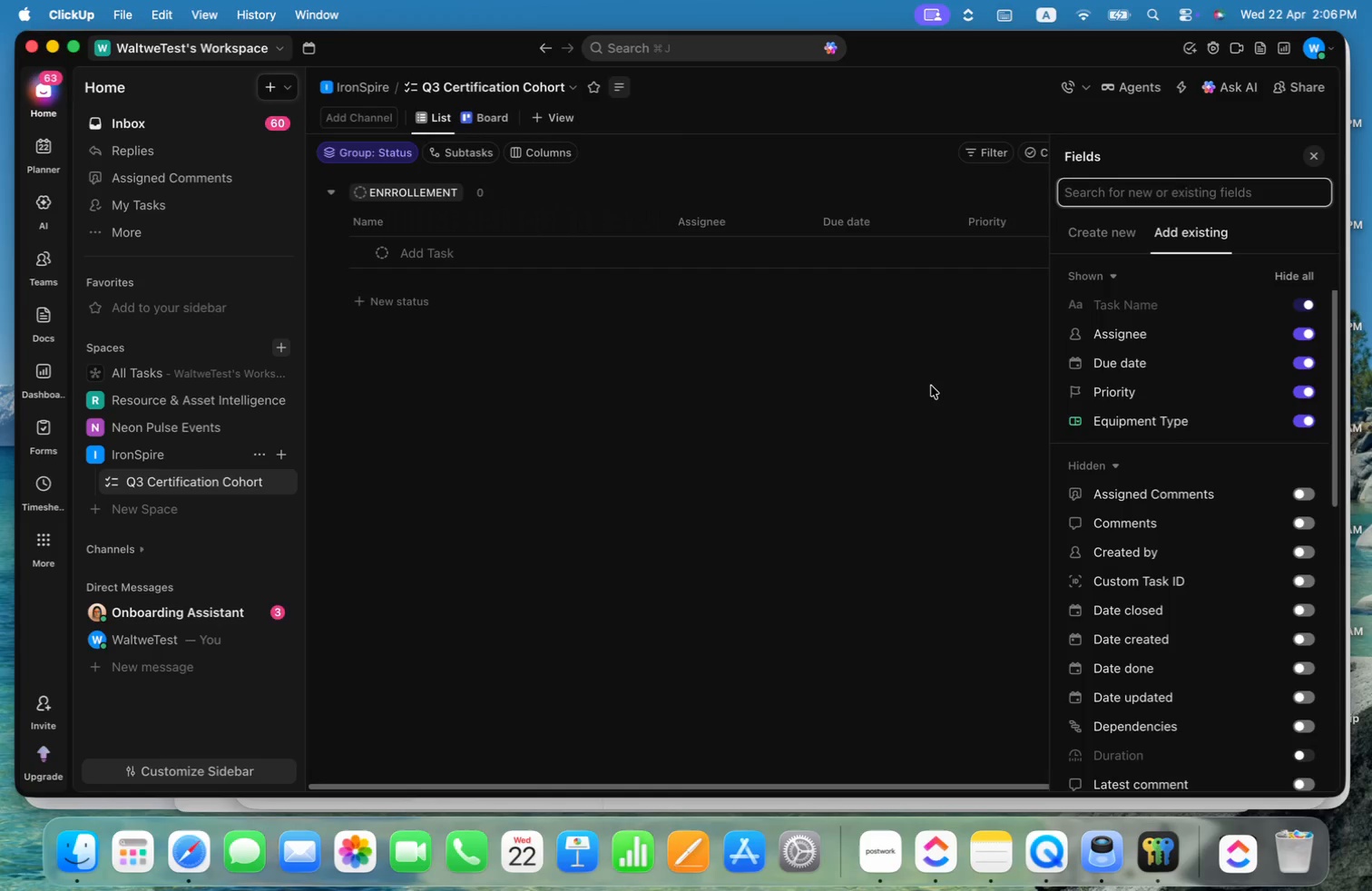 
left_click([917, 396])
 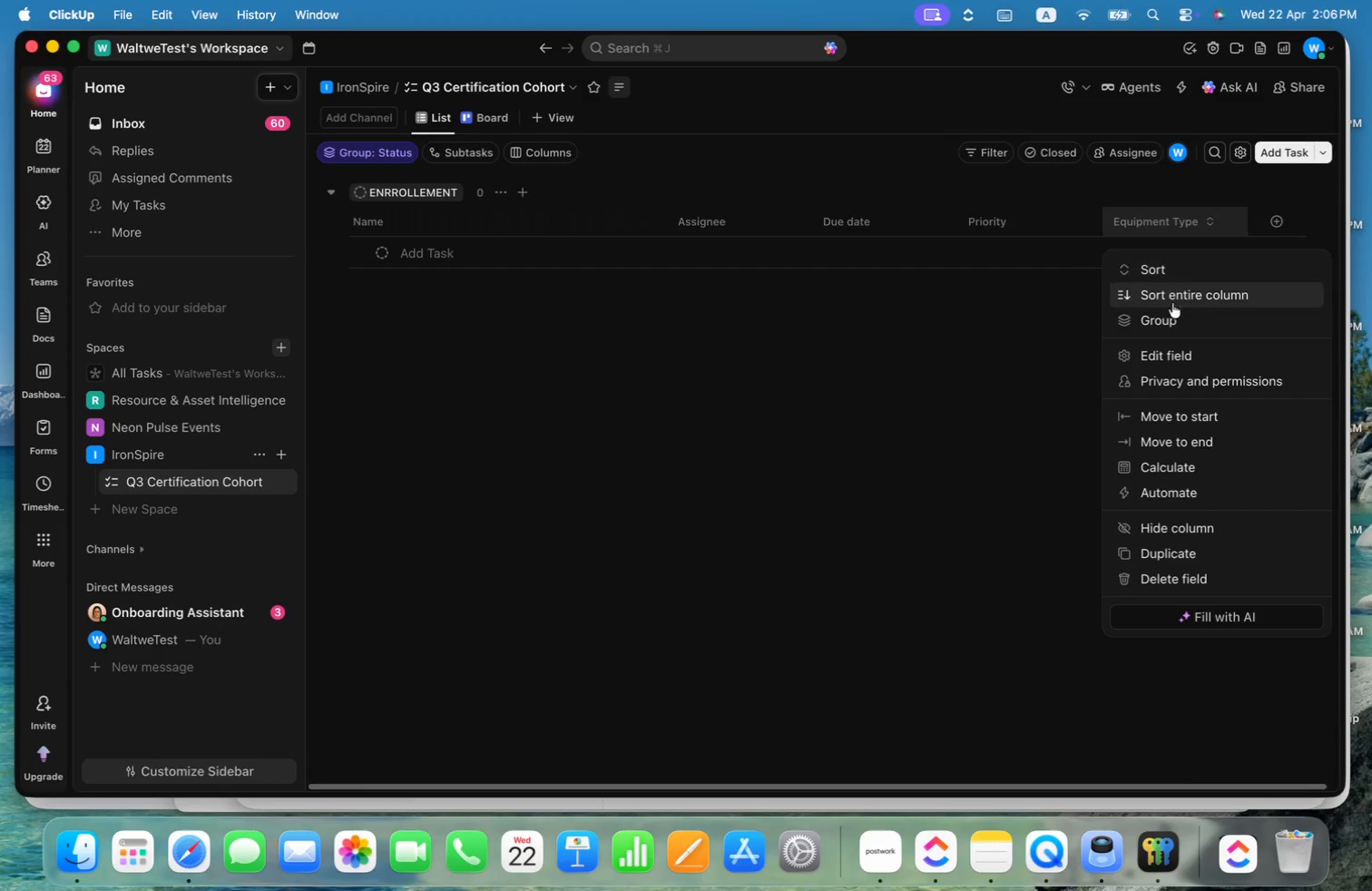 
left_click([1171, 348])